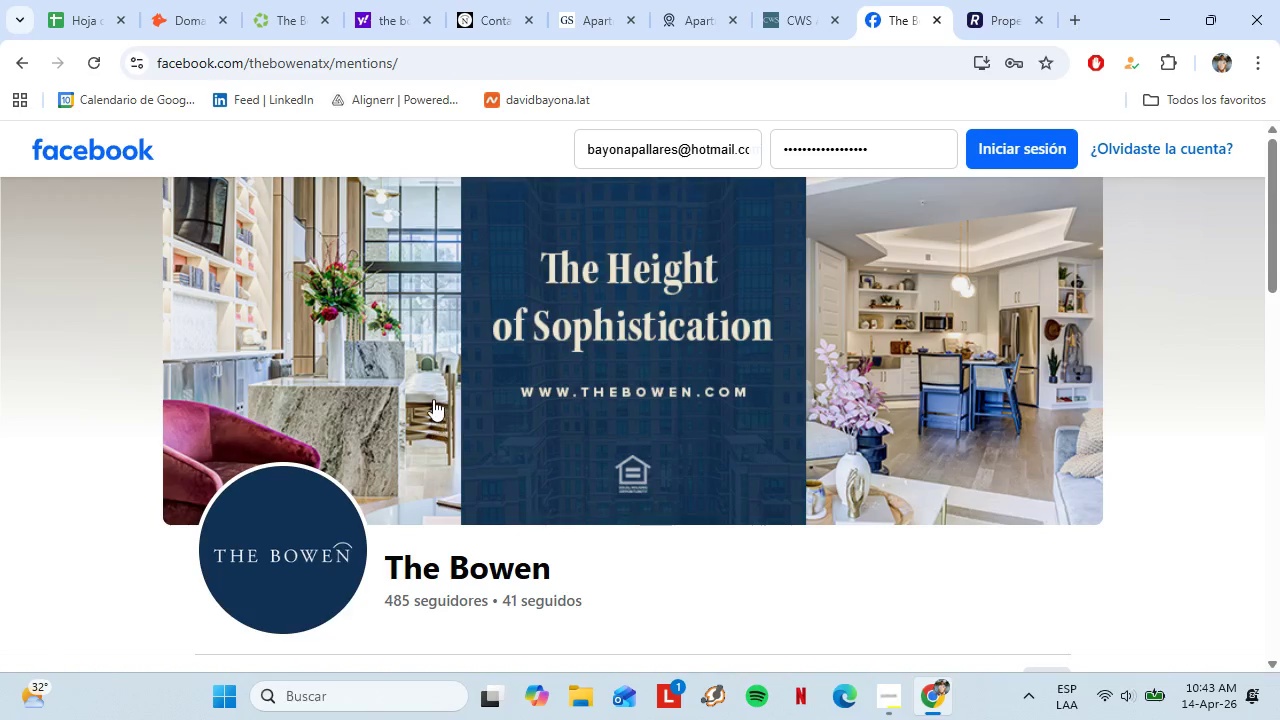 
scroll: coordinate [523, 390], scroll_direction: down, amount: 4.0
 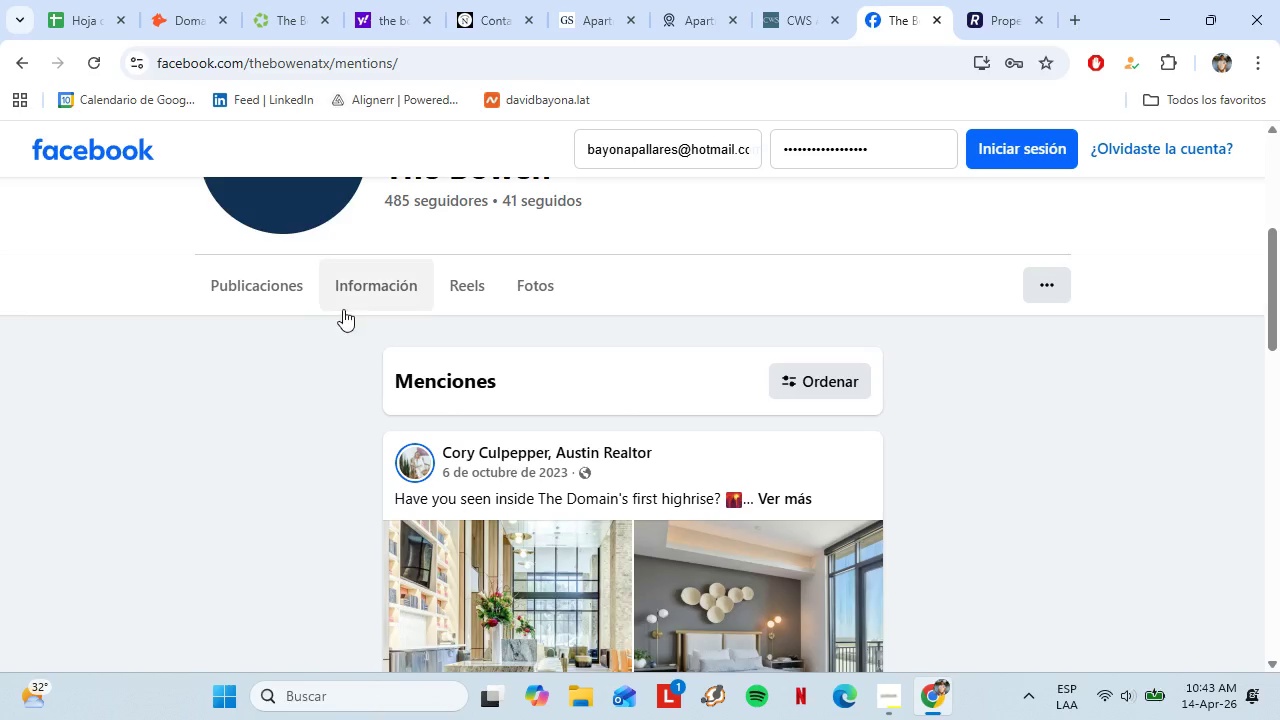 
left_click([248, 293])
 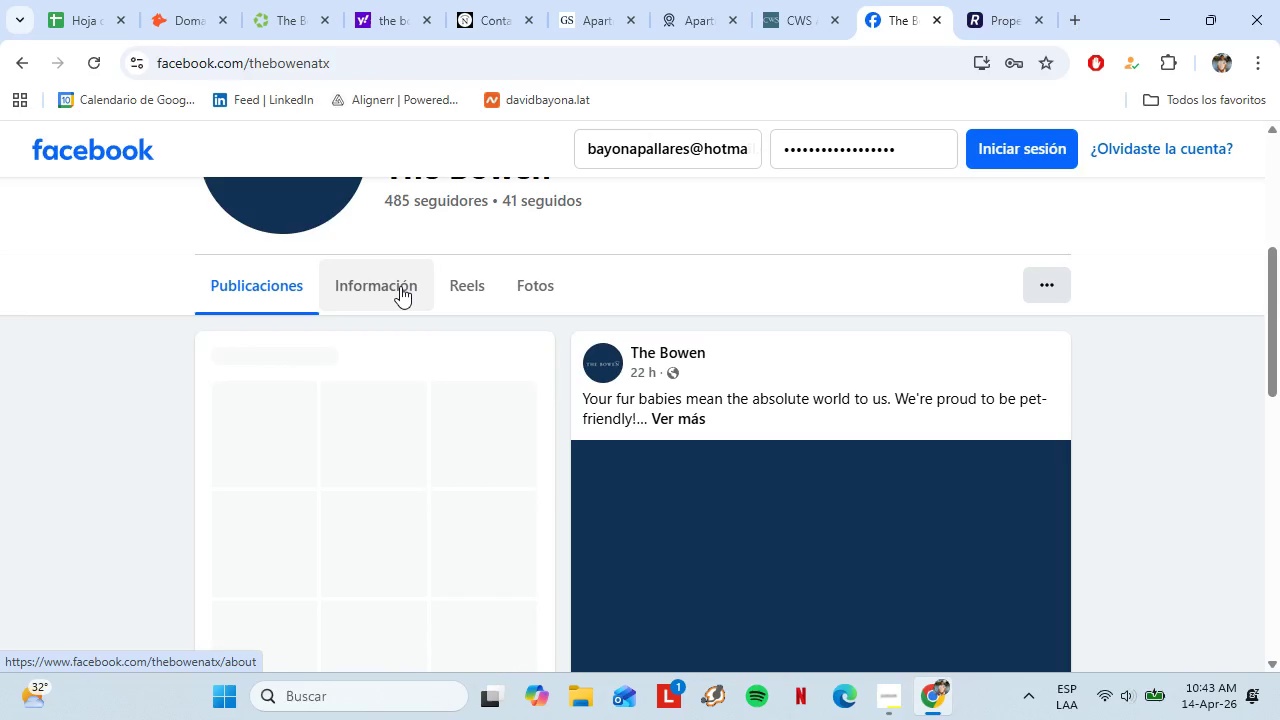 
left_click([400, 286])
 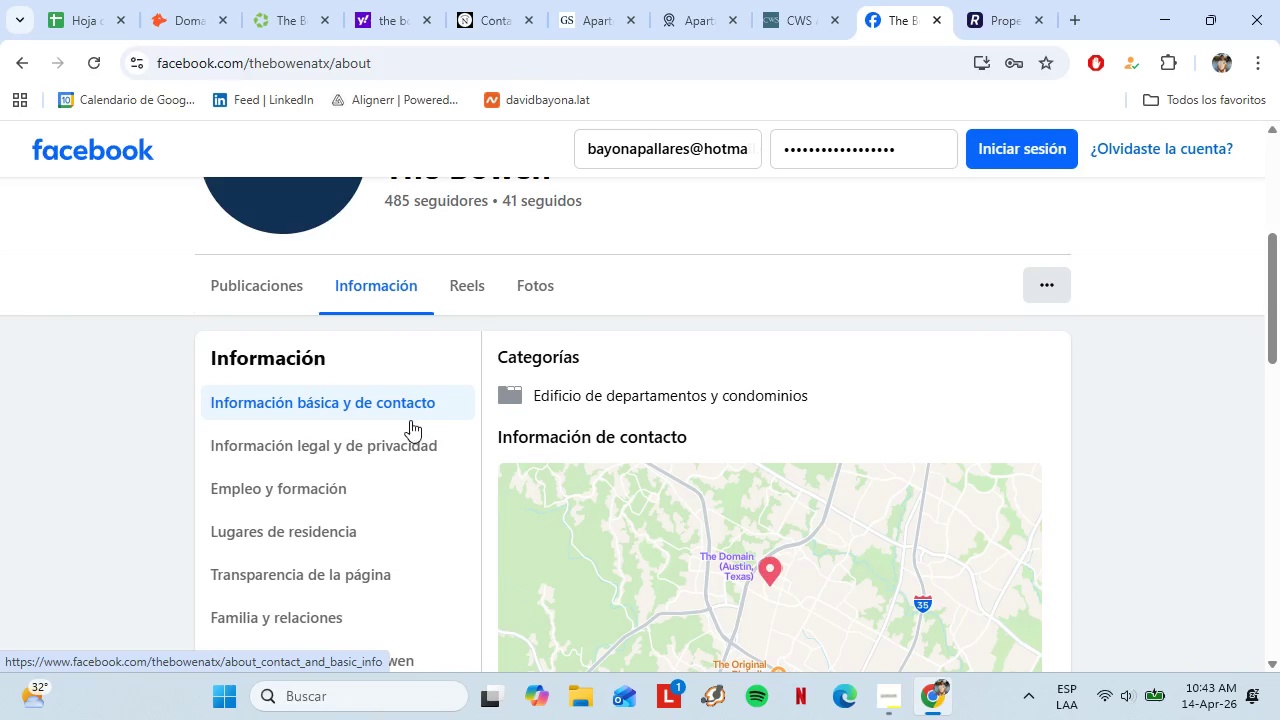 
scroll: coordinate [657, 401], scroll_direction: down, amount: 12.0
 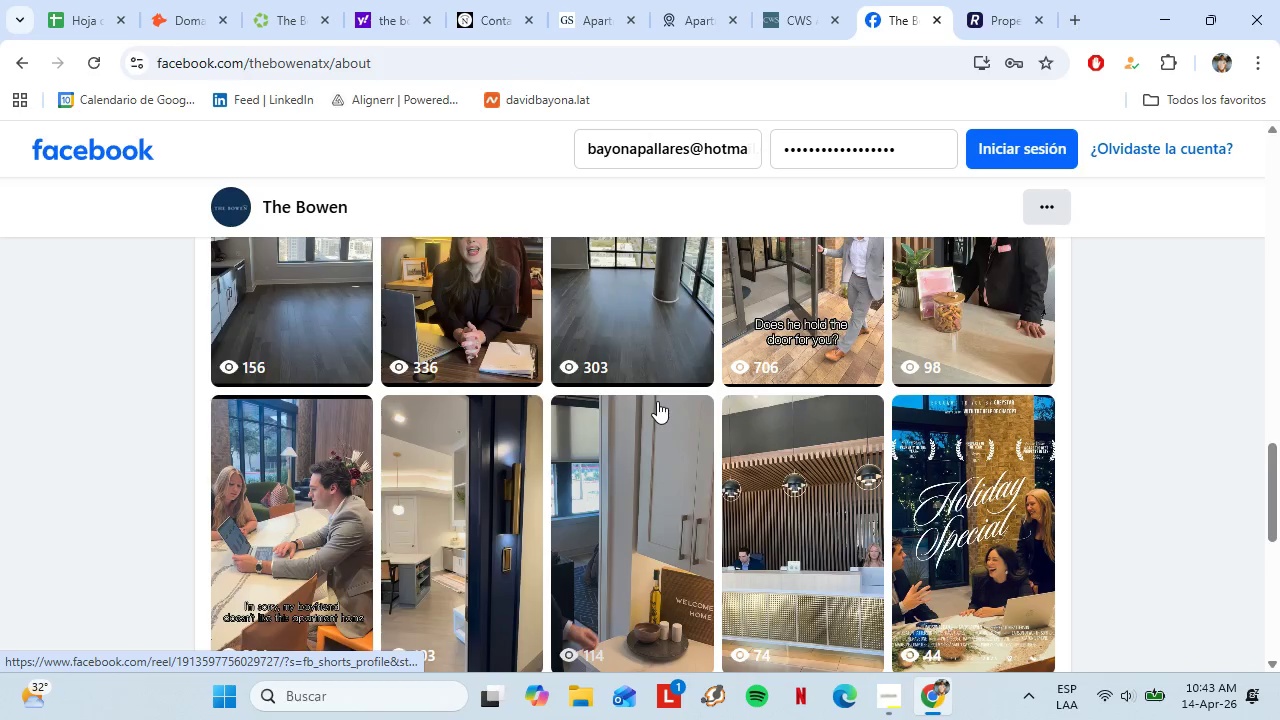 
scroll: coordinate [657, 402], scroll_direction: up, amount: 13.0
 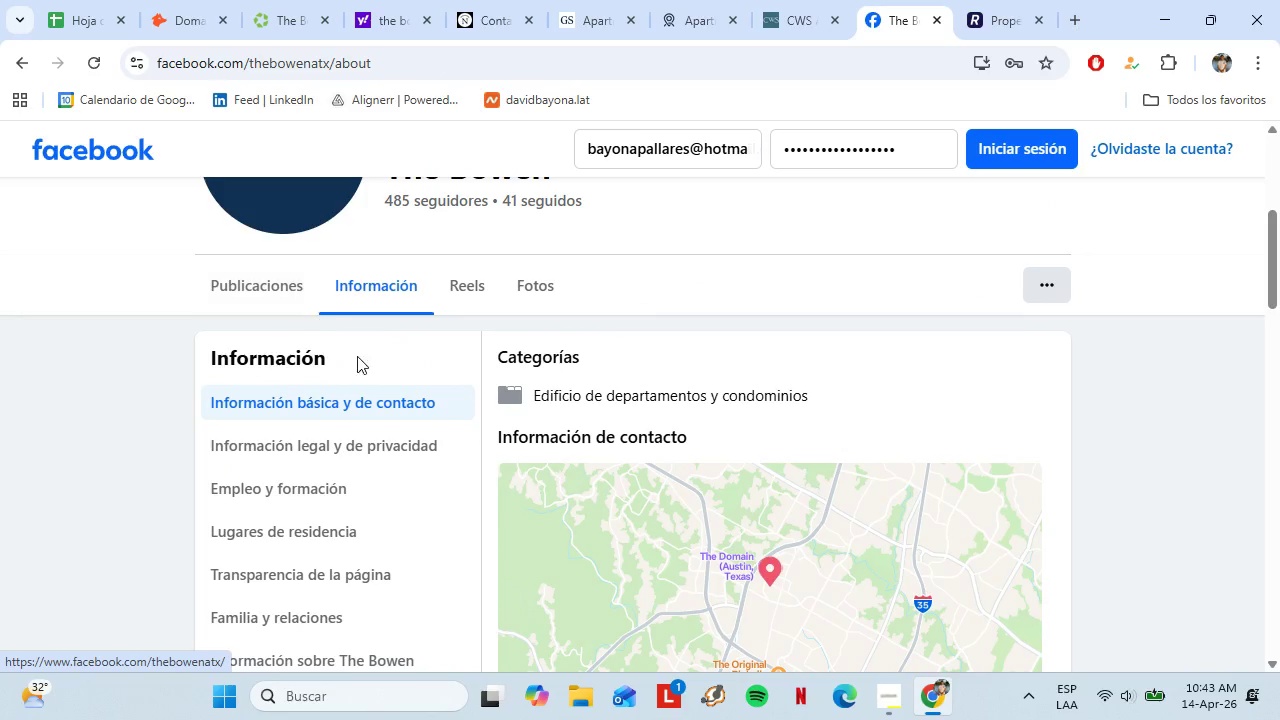 
scroll: coordinate [380, 404], scroll_direction: down, amount: 2.0
 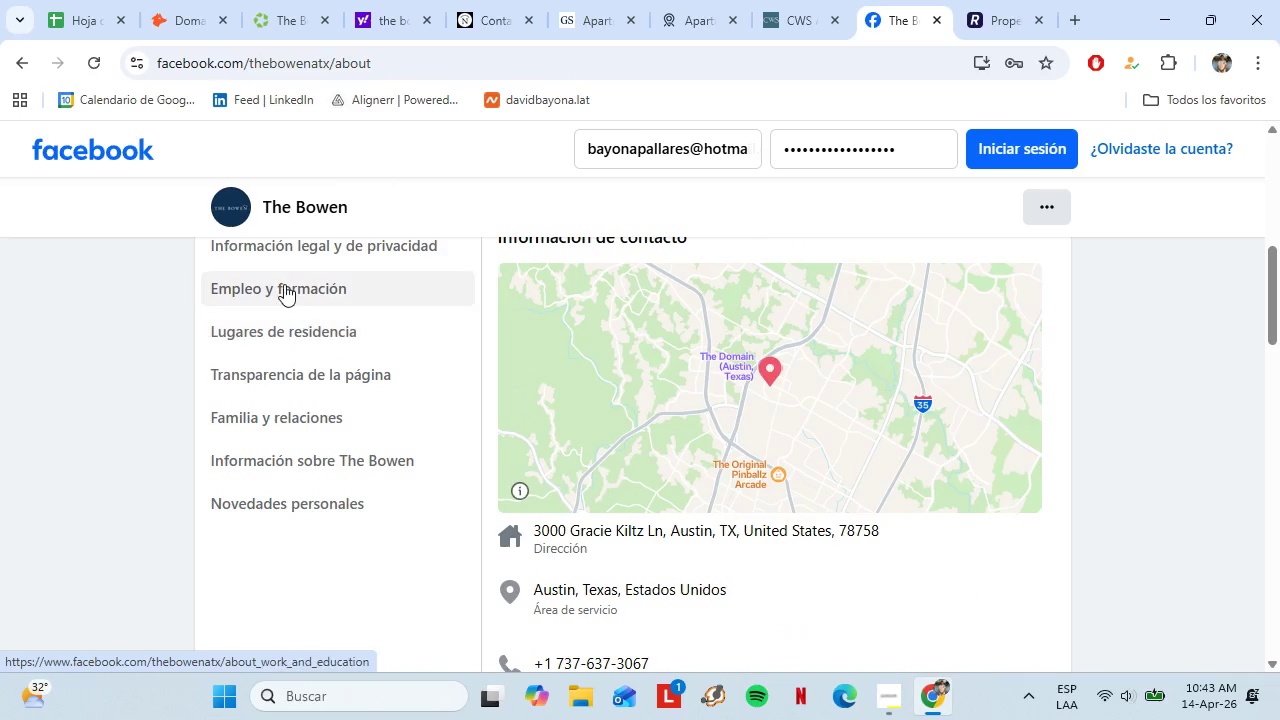 
left_click_drag(start_coordinate=[282, 283], to_coordinate=[282, 289])
 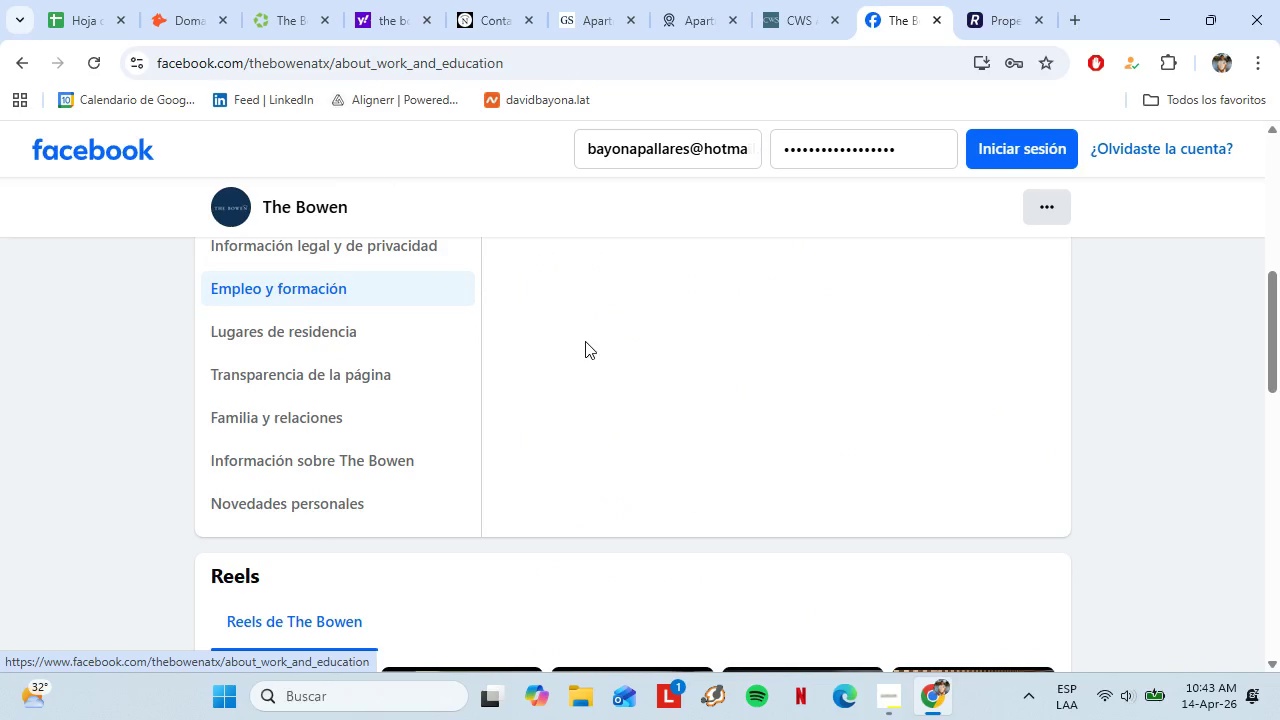 
scroll: coordinate [585, 341], scroll_direction: up, amount: 4.0
 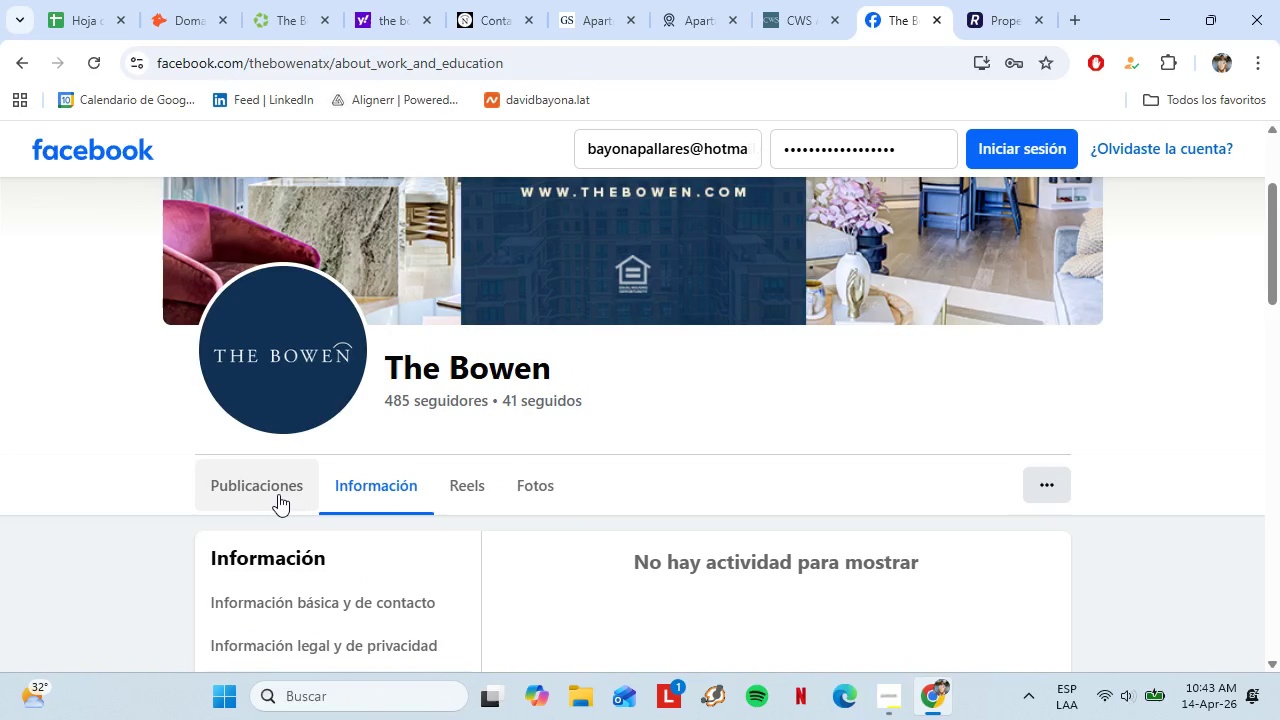 
left_click([276, 494])
 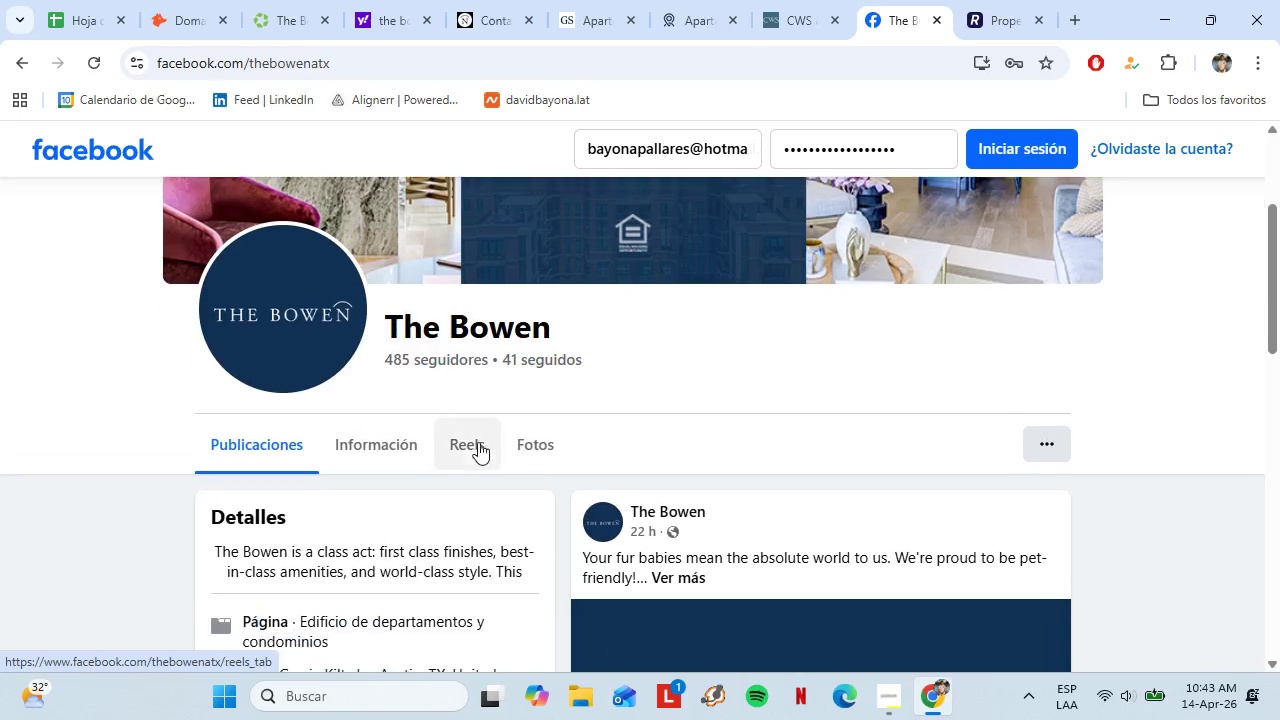 
scroll: coordinate [674, 393], scroll_direction: down, amount: 13.0
 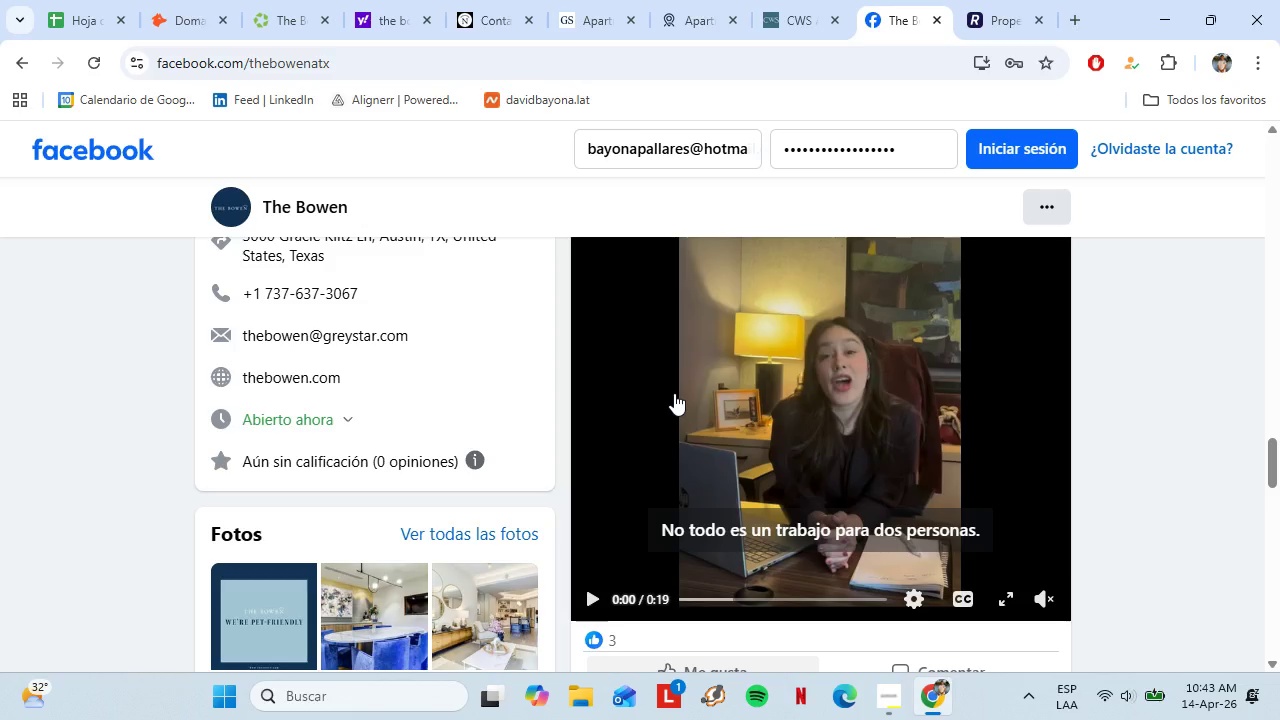 
left_click([1039, 594])
 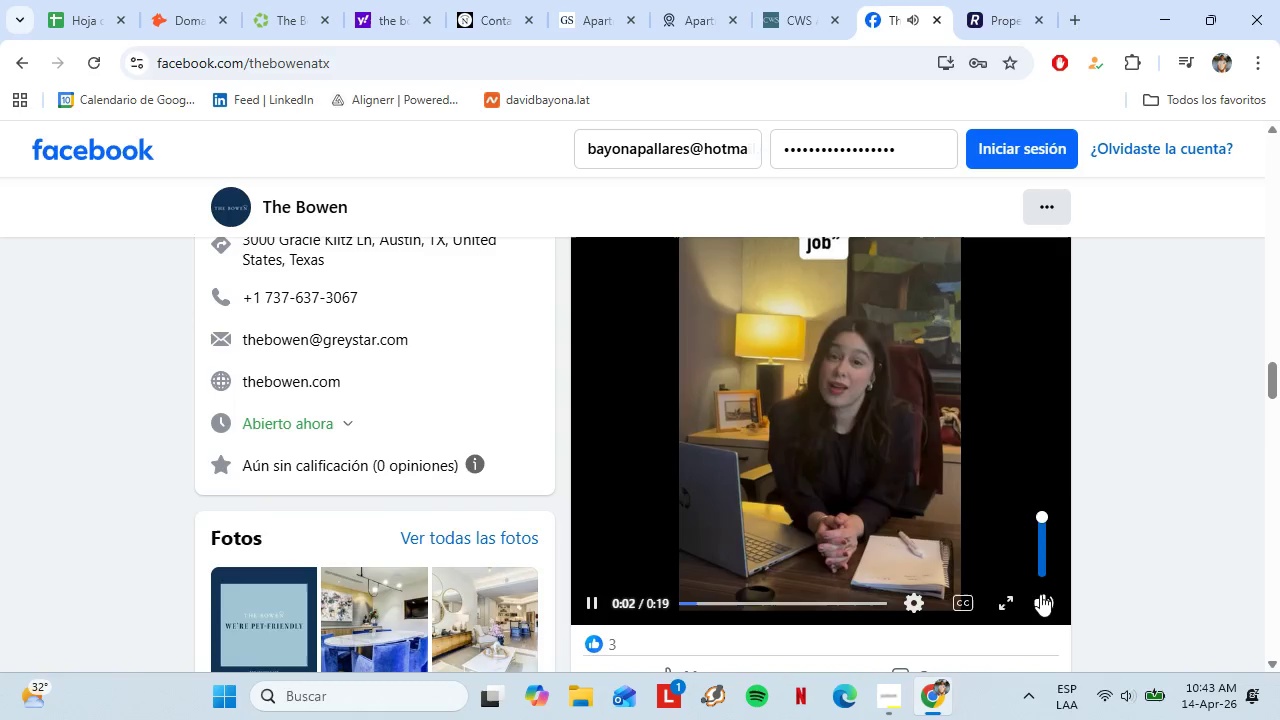 
hold_key(key=VolumeUp, duration=1.52)
 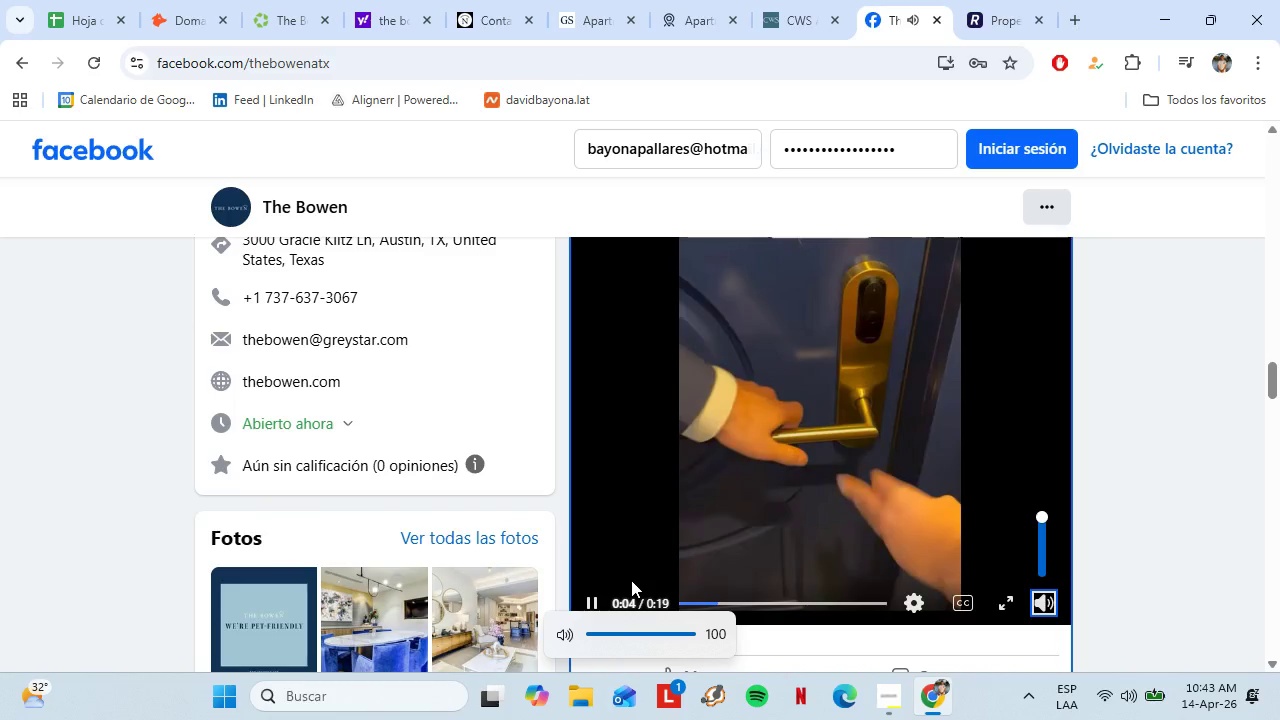 
key(VolumeUp)
 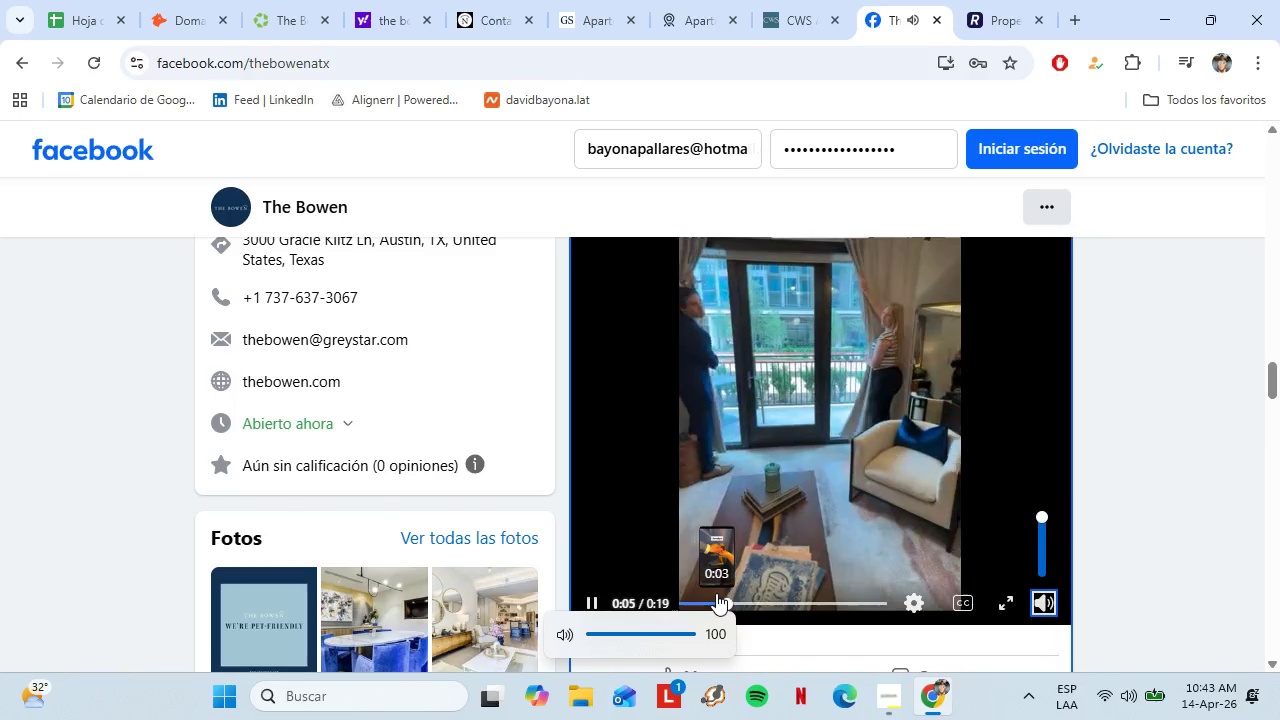 
left_click_drag(start_coordinate=[716, 593], to_coordinate=[681, 602])
 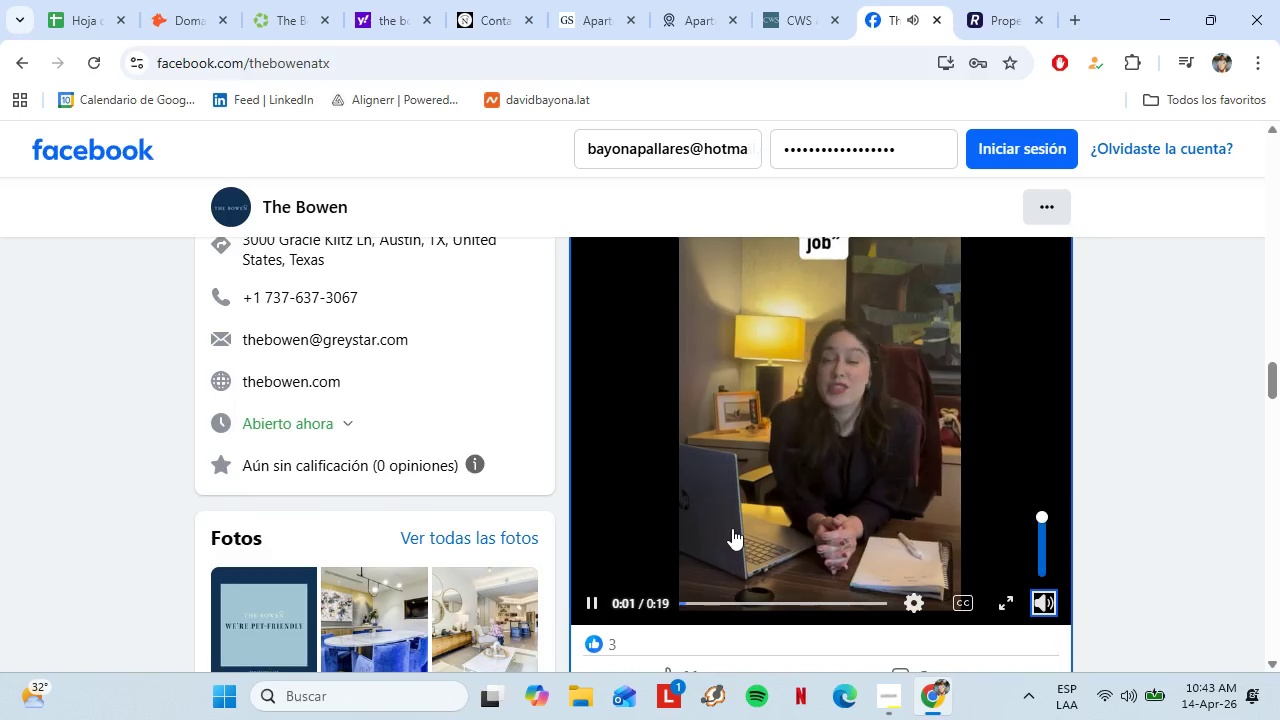 
scroll: coordinate [732, 528], scroll_direction: up, amount: 1.0
 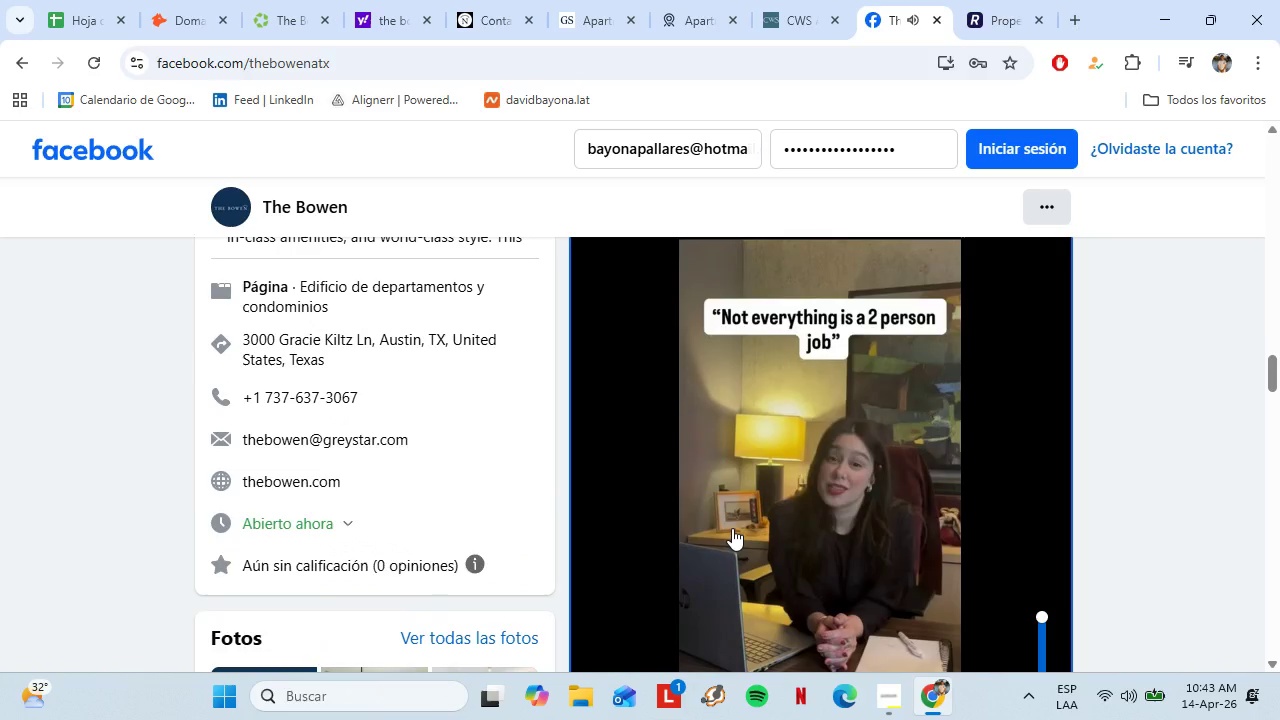 
scroll: coordinate [732, 528], scroll_direction: down, amount: 1.0
 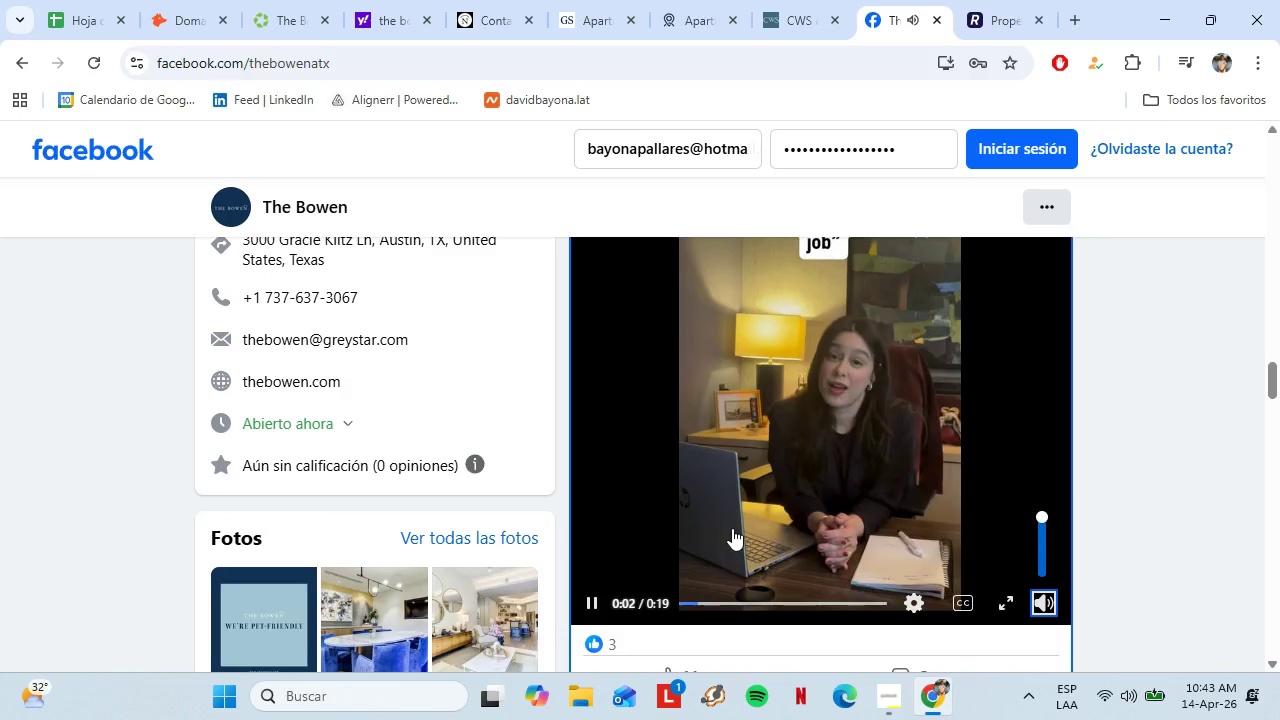 
left_click([588, 597])
 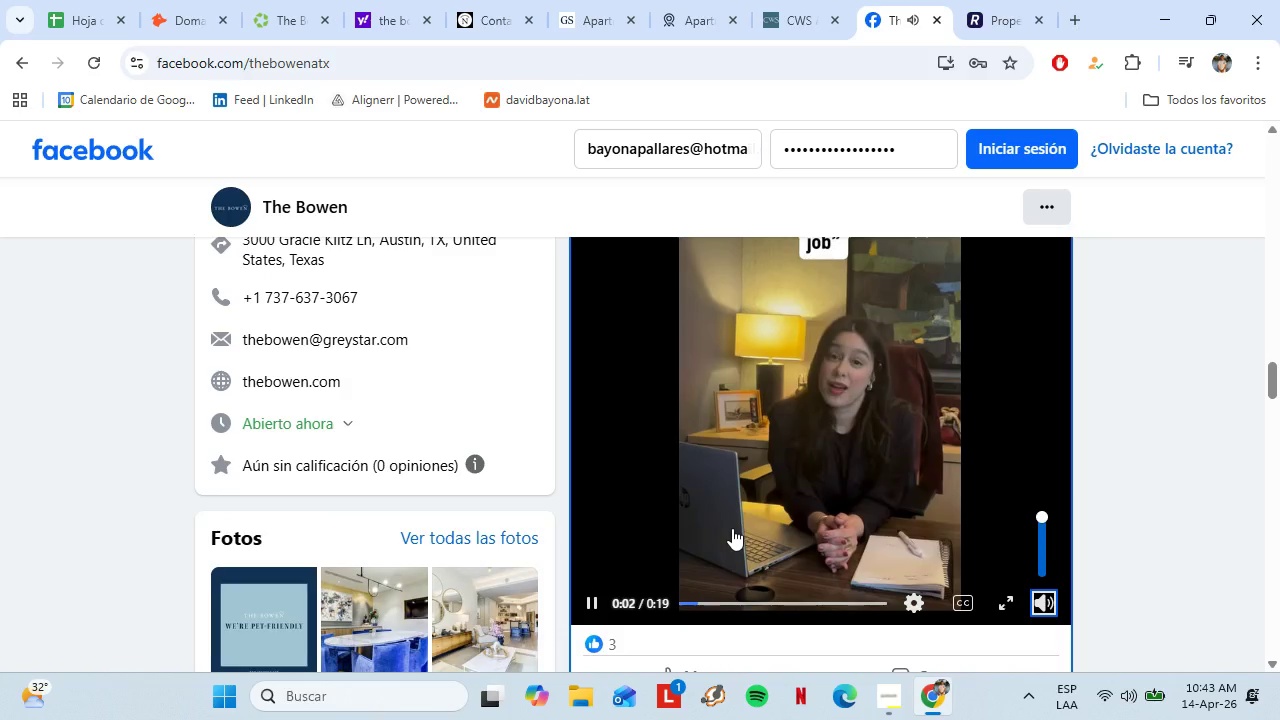 
scroll: coordinate [623, 499], scroll_direction: down, amount: 8.0
 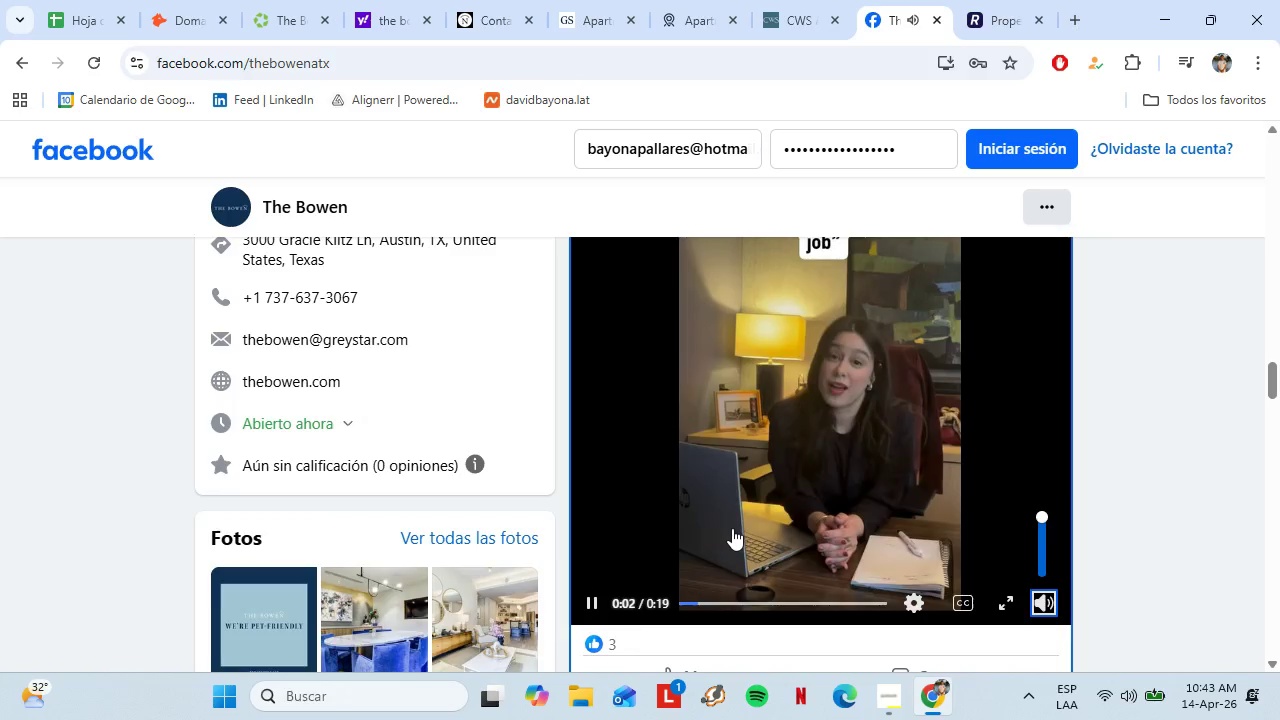 
scroll: coordinate [336, 488], scroll_direction: up, amount: 32.0
 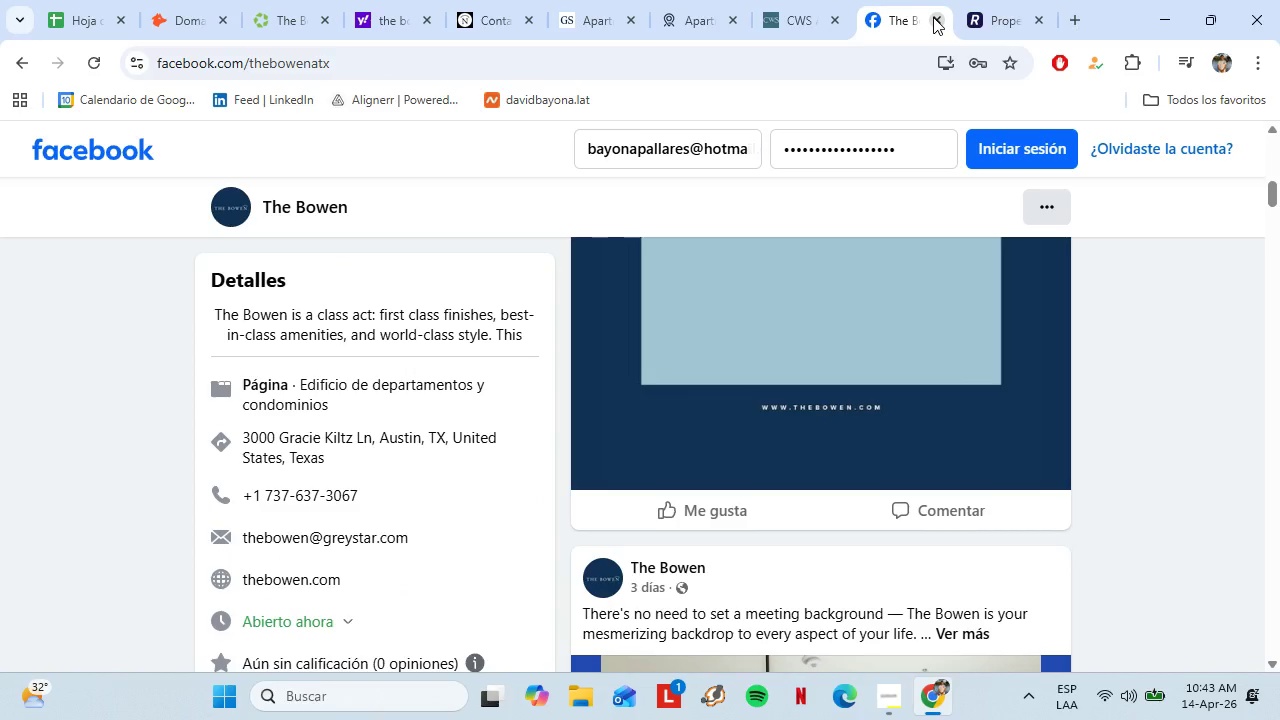 
left_click([933, 17])
 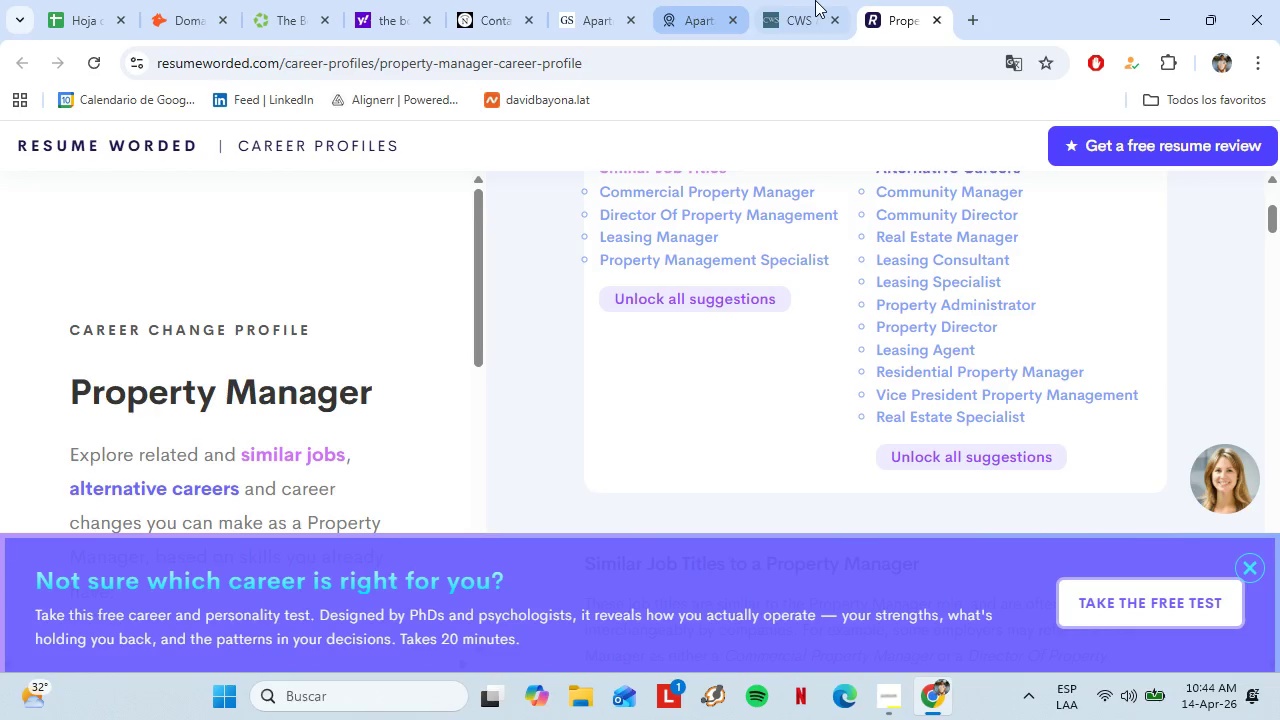 
scroll: coordinate [713, 289], scroll_direction: up, amount: 1.0
 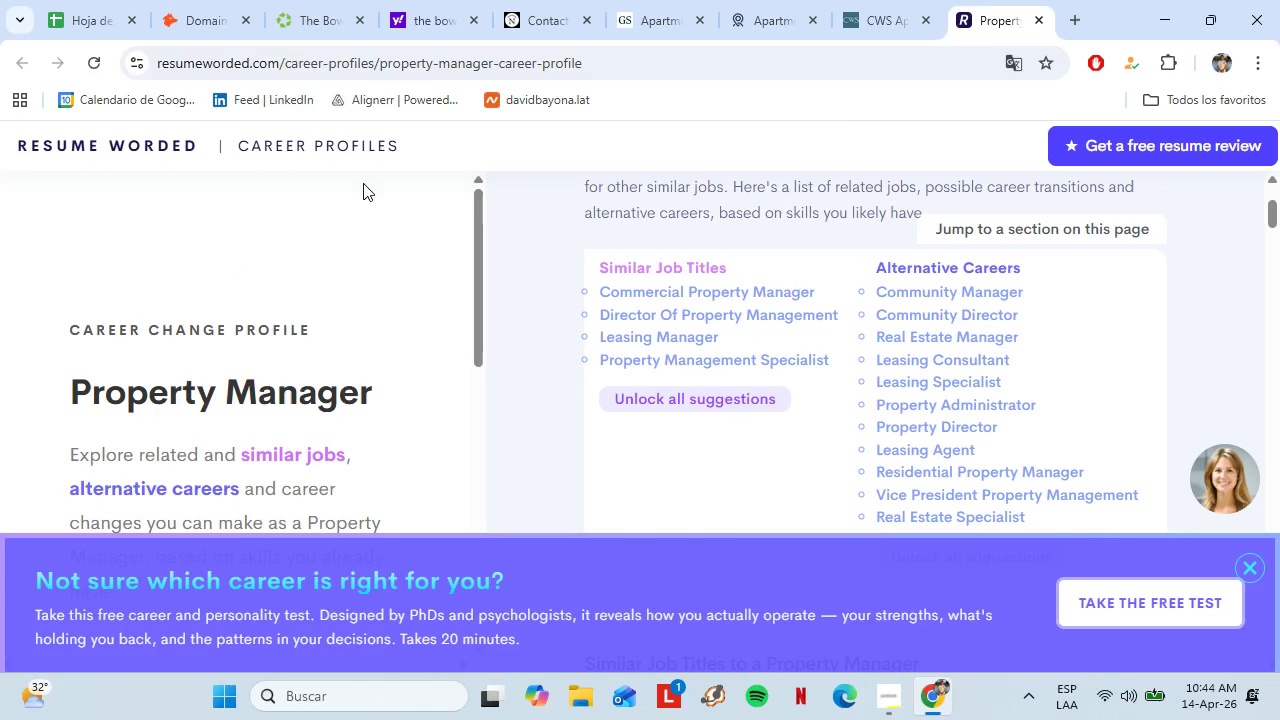 
mouse_move([120, -2])
 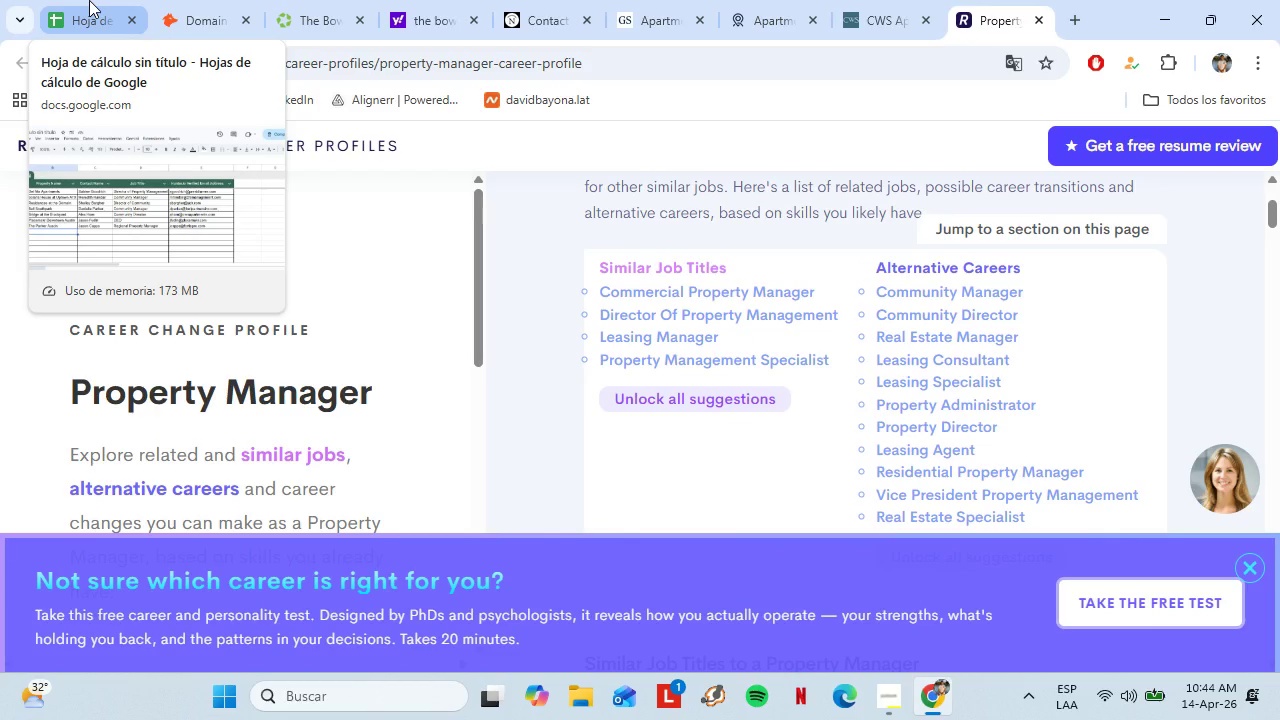 
left_click([89, 0])
 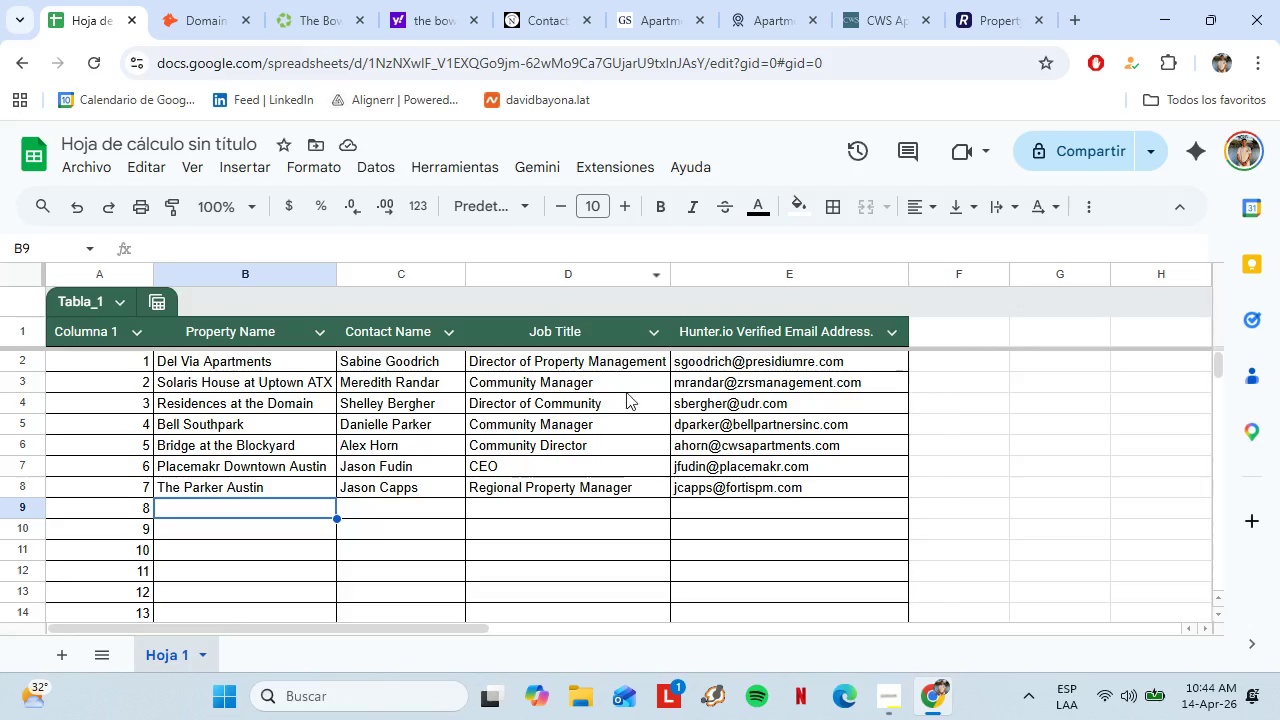 
left_click([590, 362])
 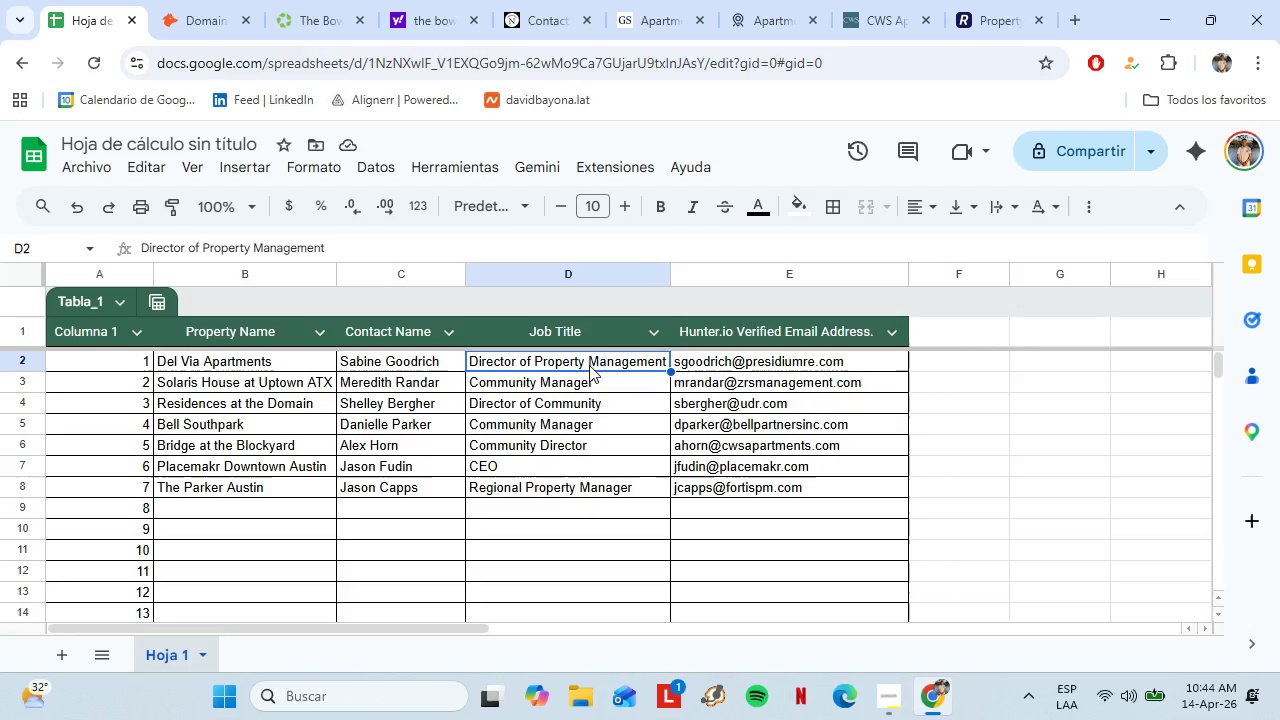 
key(Control+C)
 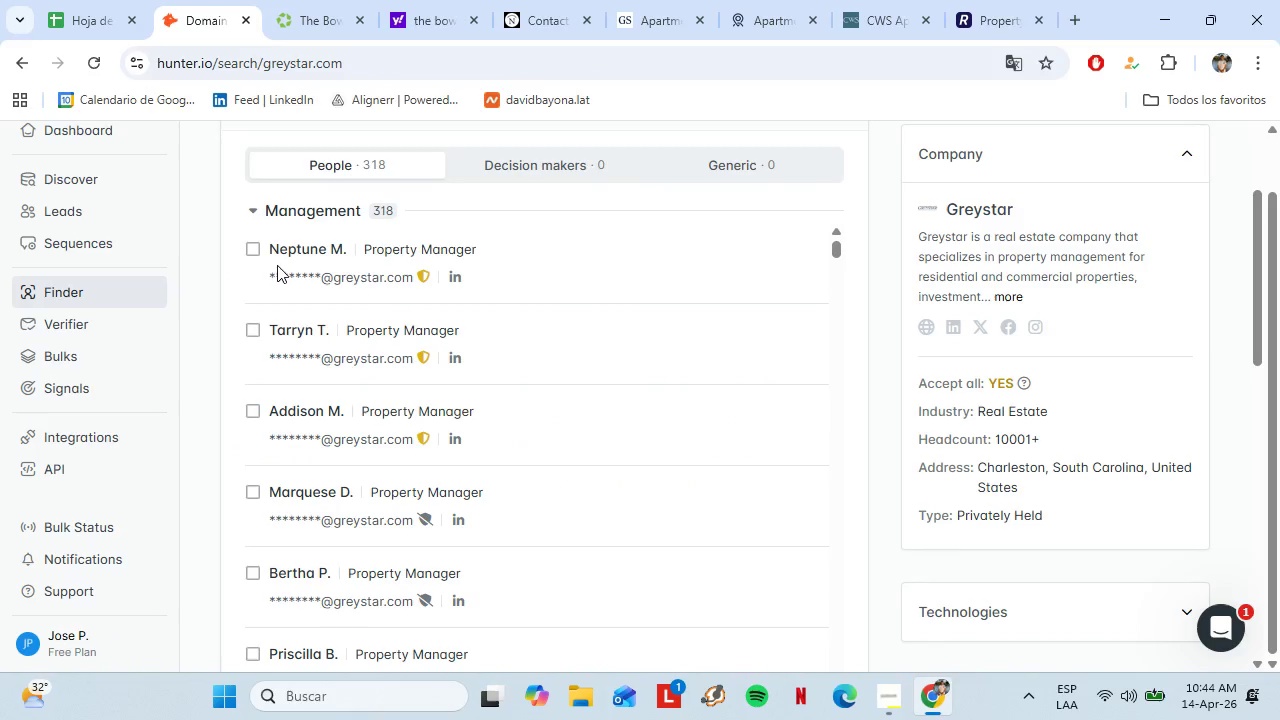 
scroll: coordinate [404, 234], scroll_direction: up, amount: 1.0
 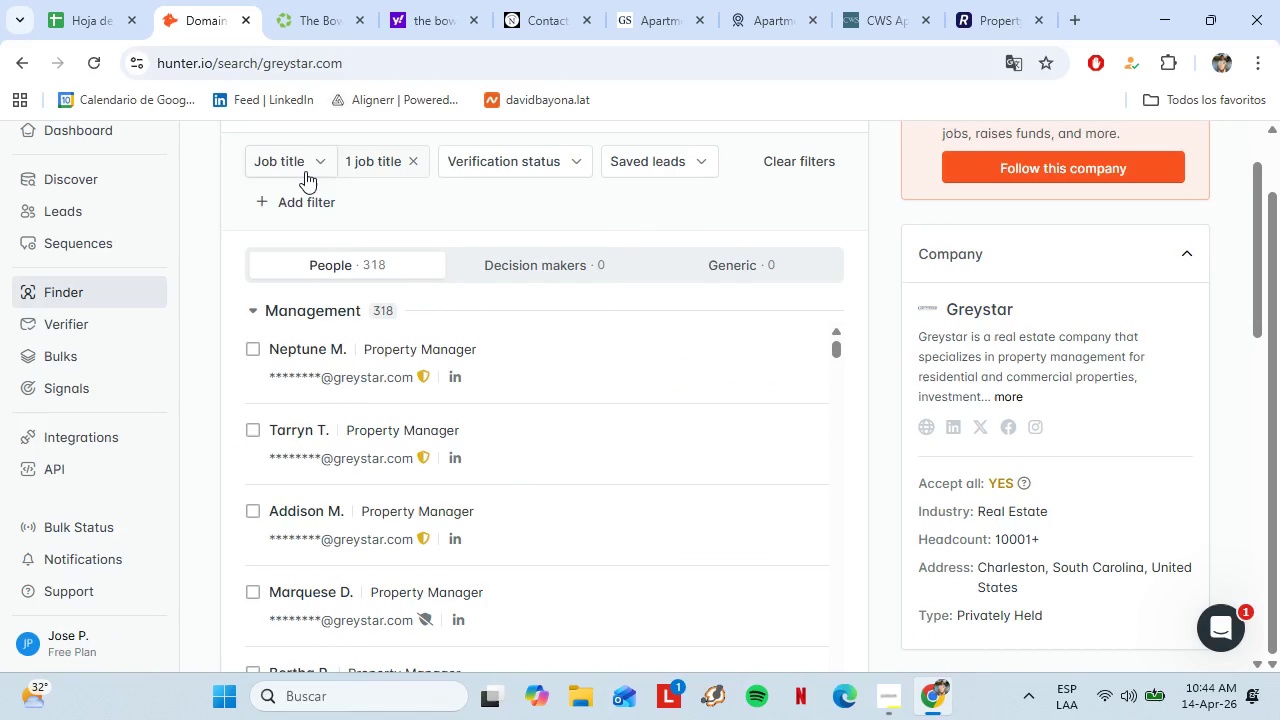 
left_click([305, 171])
 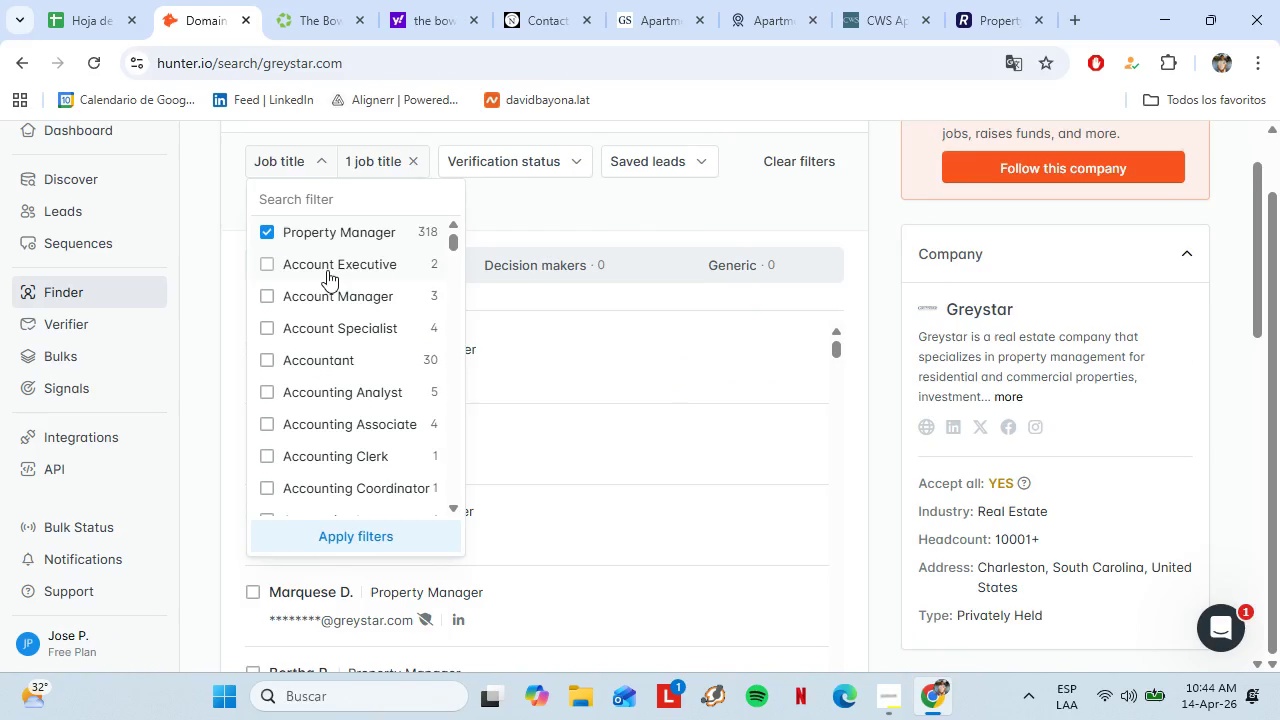 
scroll: coordinate [348, 231], scroll_direction: up, amount: 1.0
 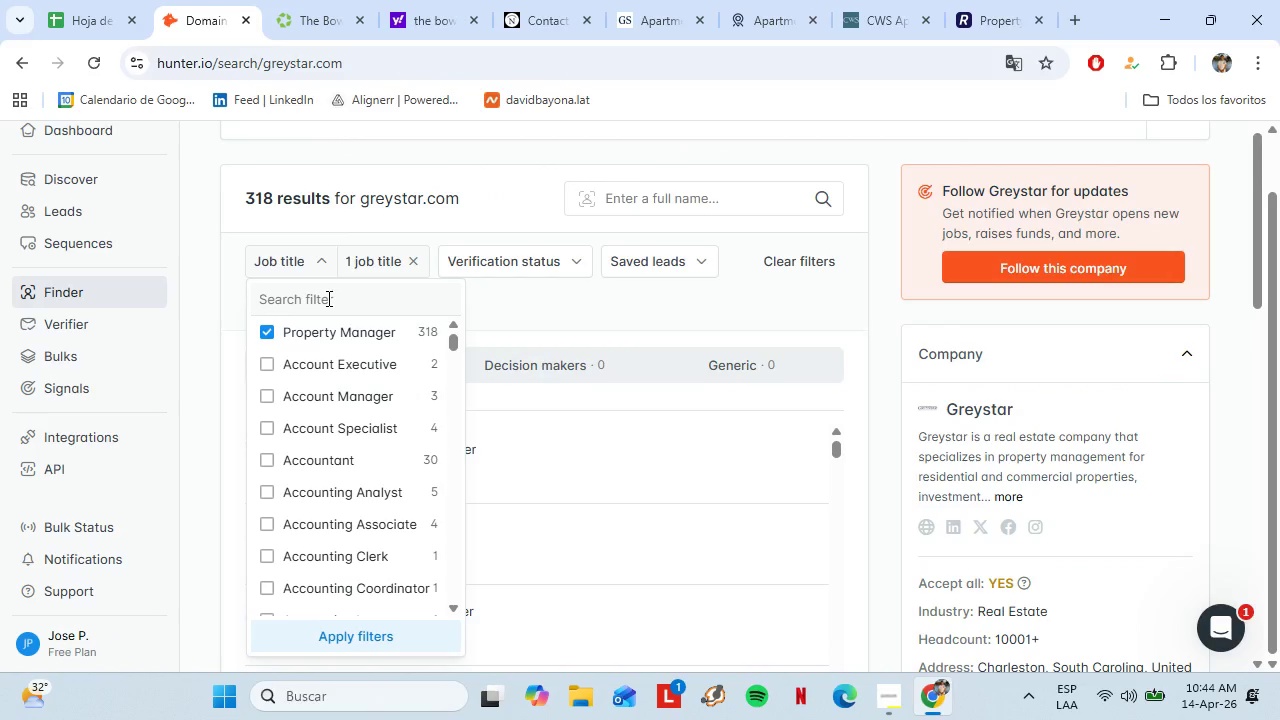 
left_click([327, 298])
 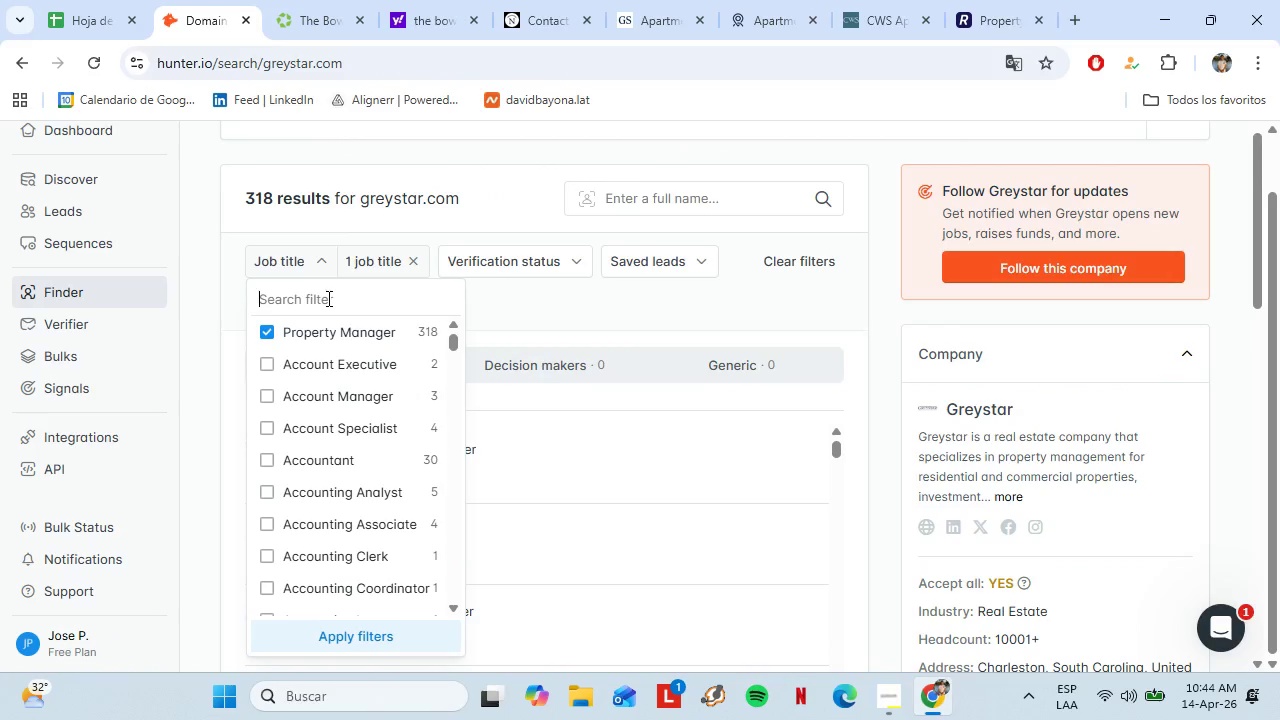 
key(Control+V)
 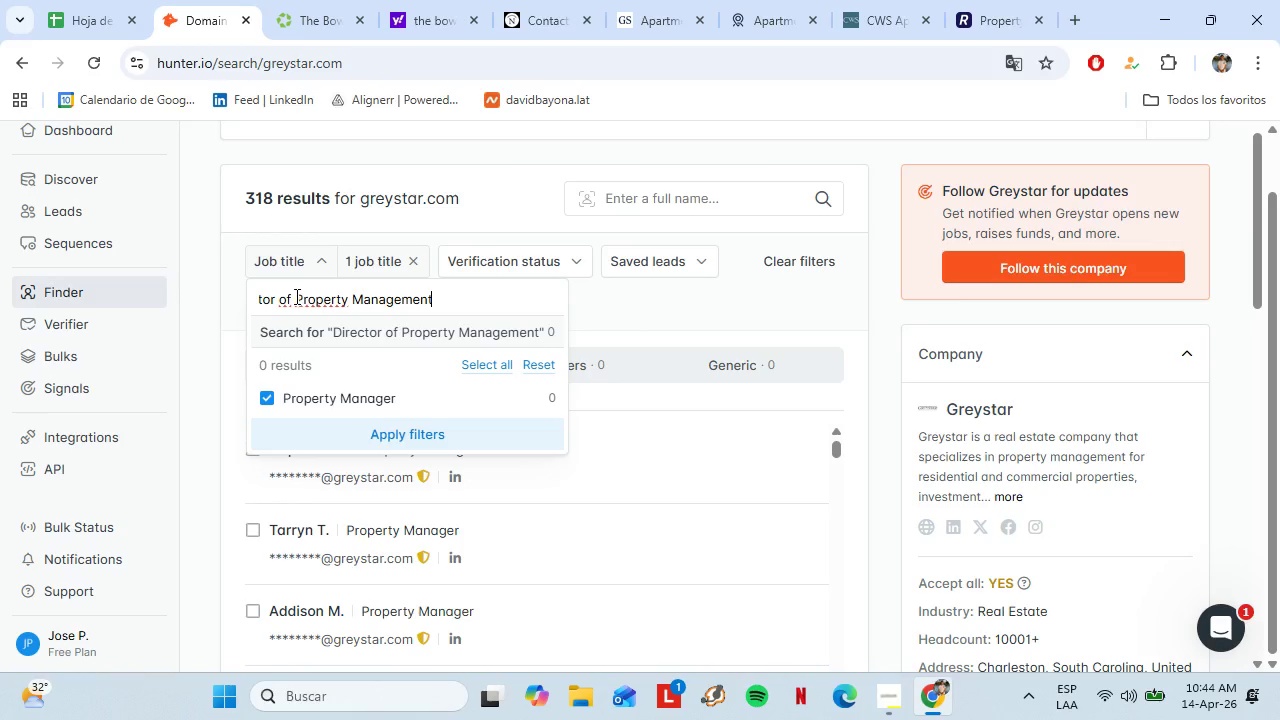 
left_click_drag(start_coordinate=[295, 296], to_coordinate=[464, 290])
 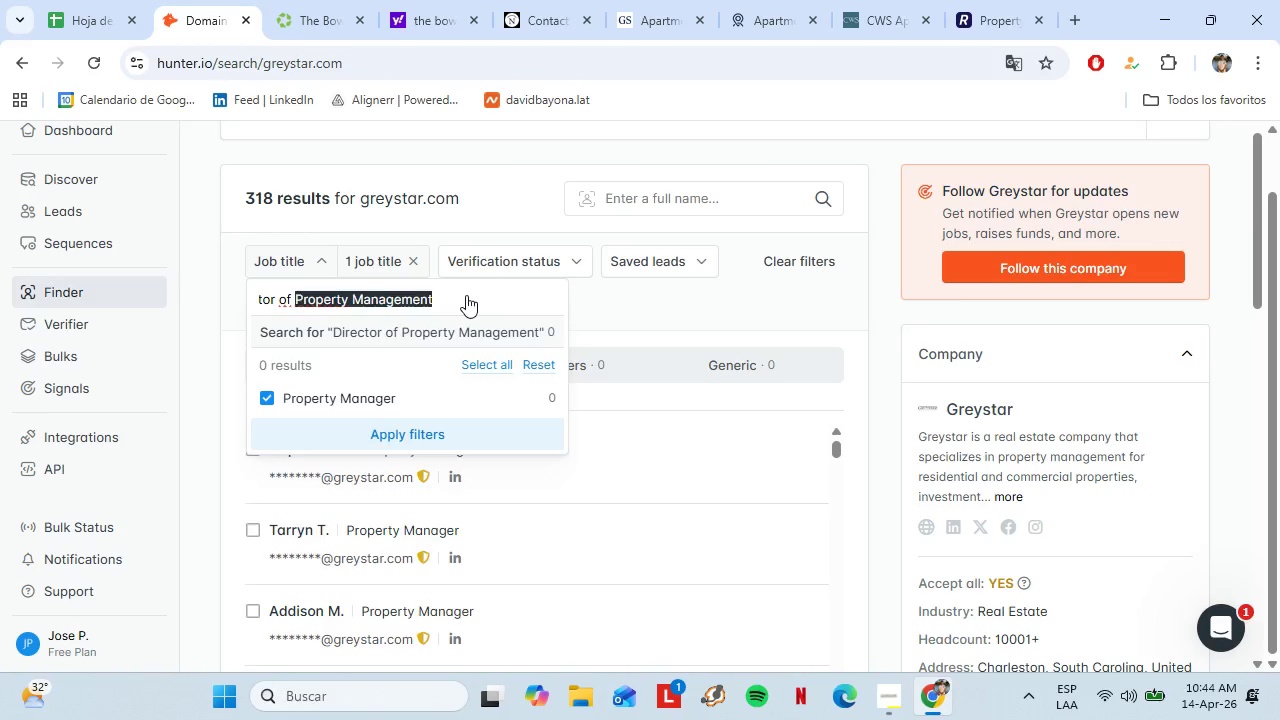 
key(Backspace)
key(Backspace)
key(Backspace)
key(Backspace)
type(pro)
key(Backspace)
key(Backspace)
key(Backspace)
key(Backspace)
type( )
 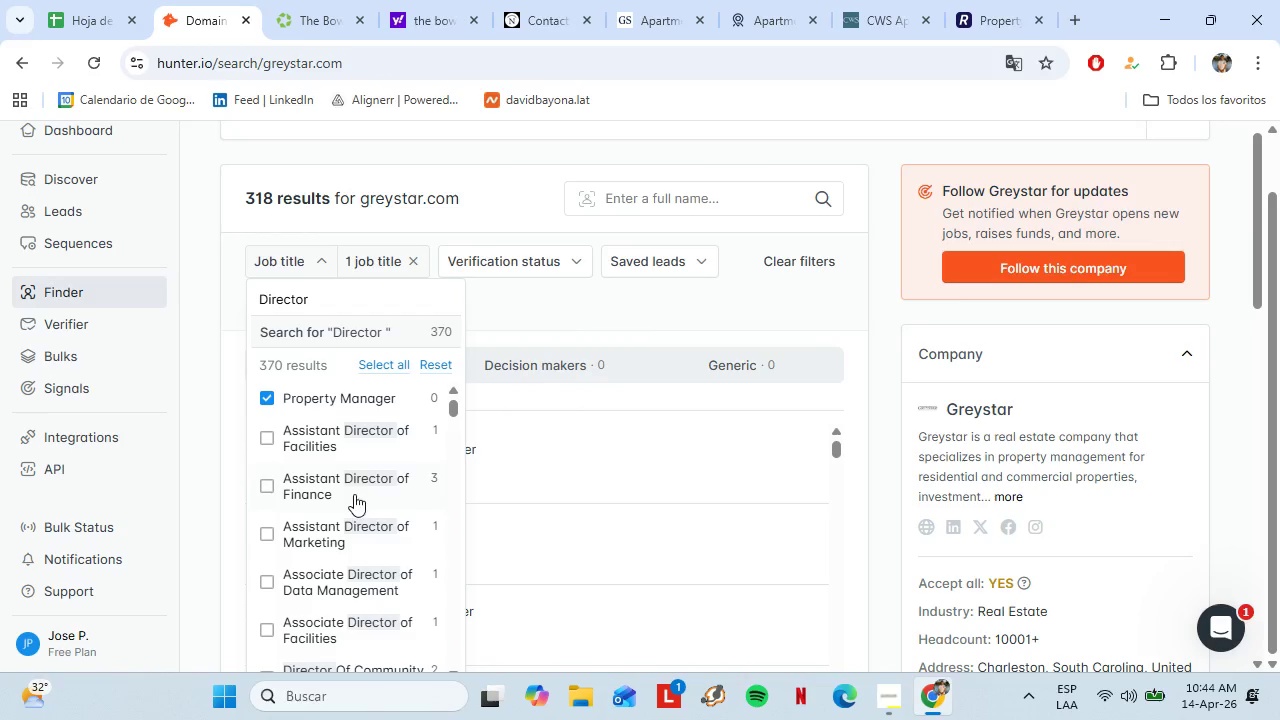 
scroll: coordinate [359, 462], scroll_direction: down, amount: 2.0
 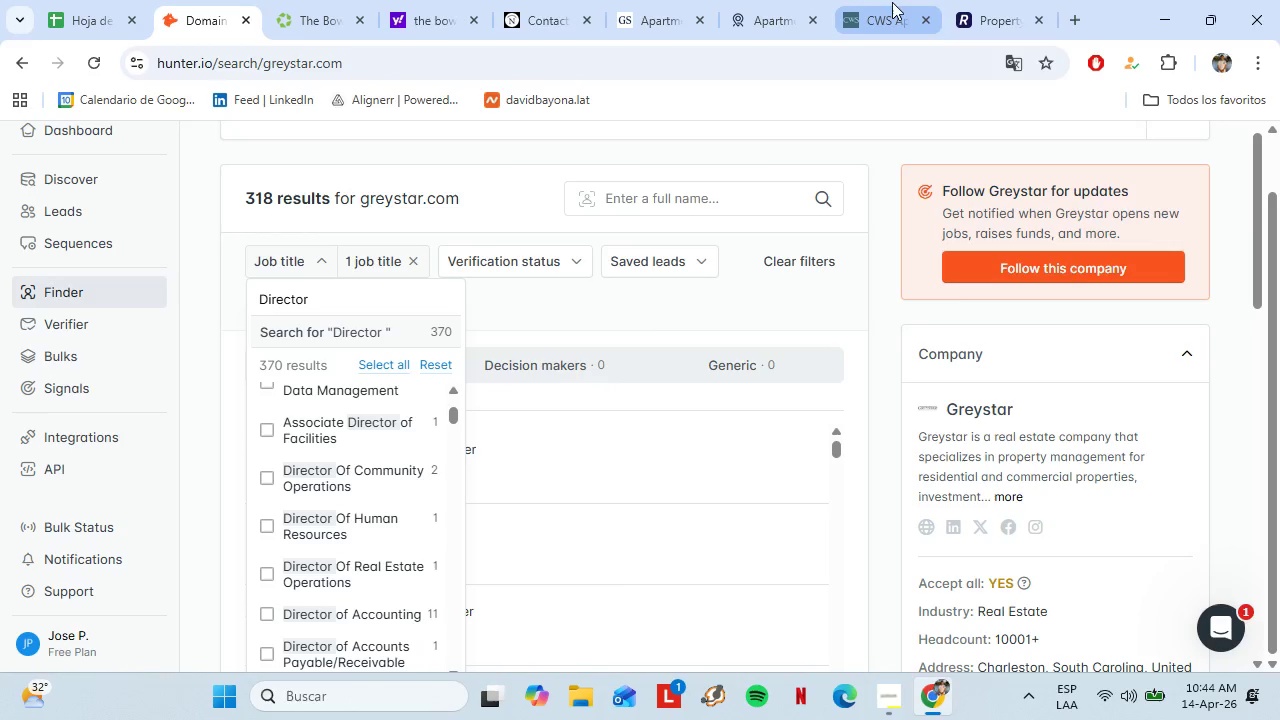 
left_click([994, 8])
 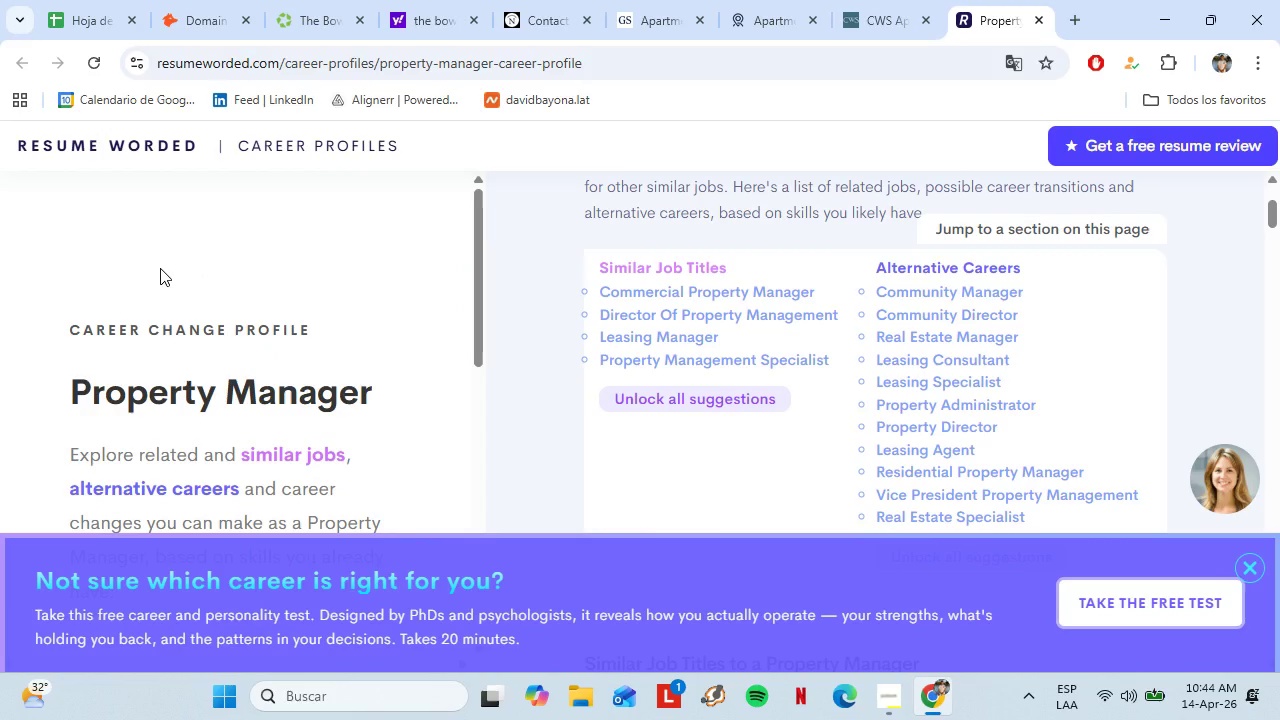 
wait(8.02)
 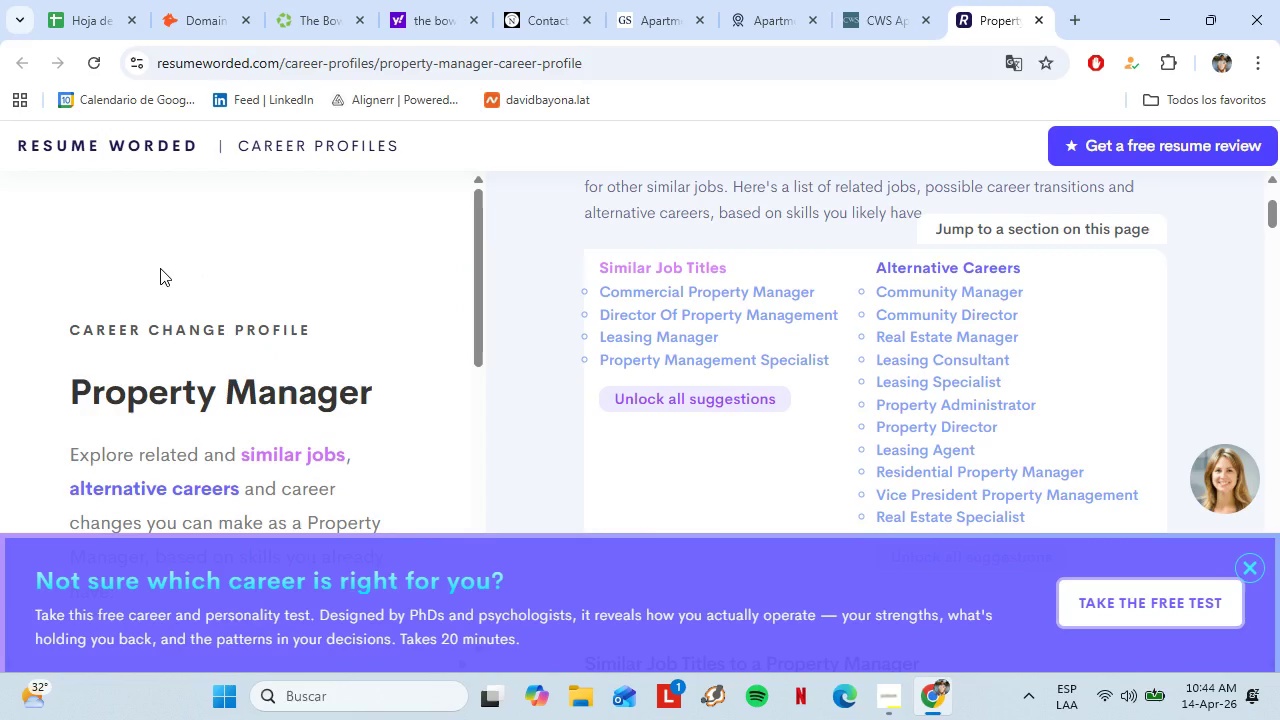 
left_click([86, 0])
 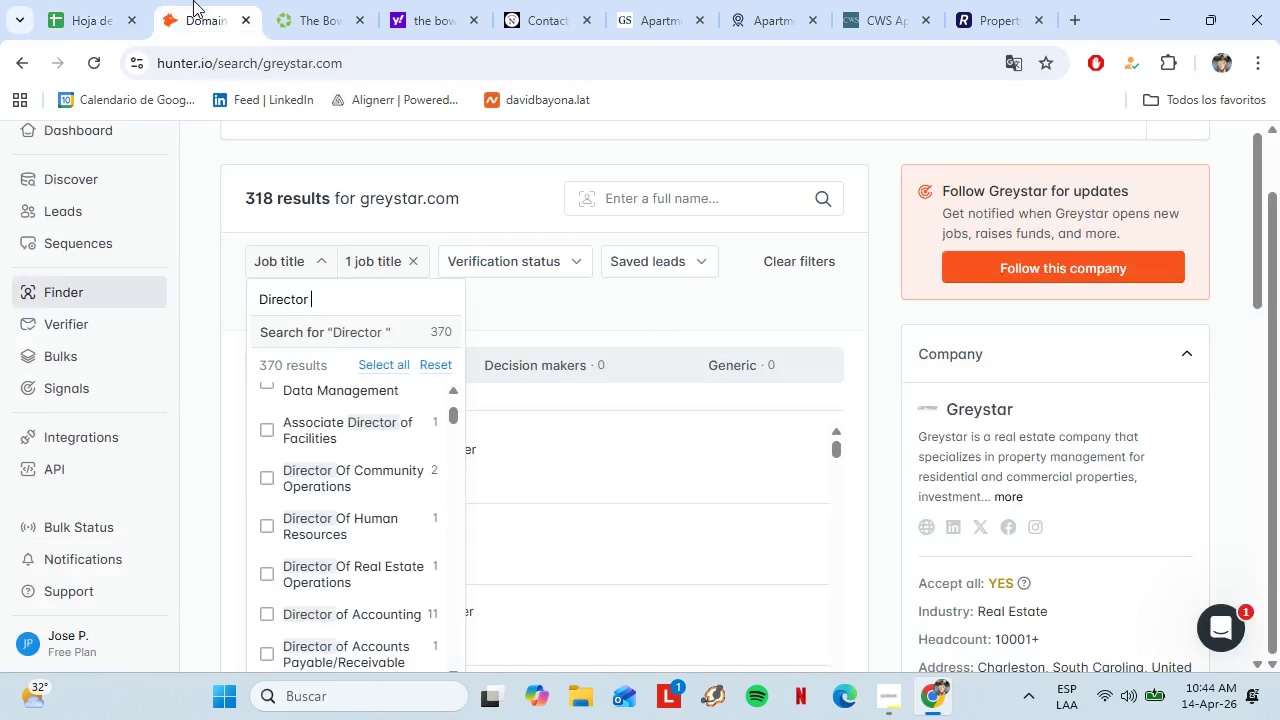 
left_click([193, 0])
 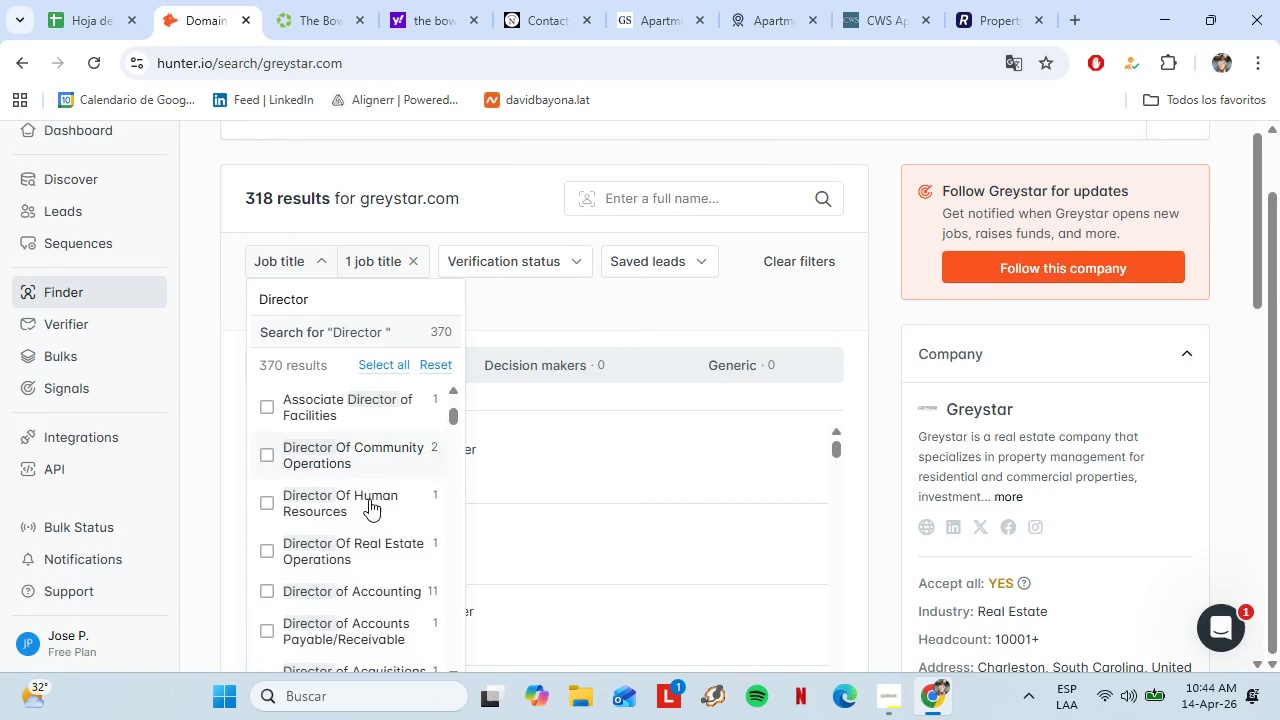 
scroll: coordinate [405, 498], scroll_direction: down, amount: 7.0
 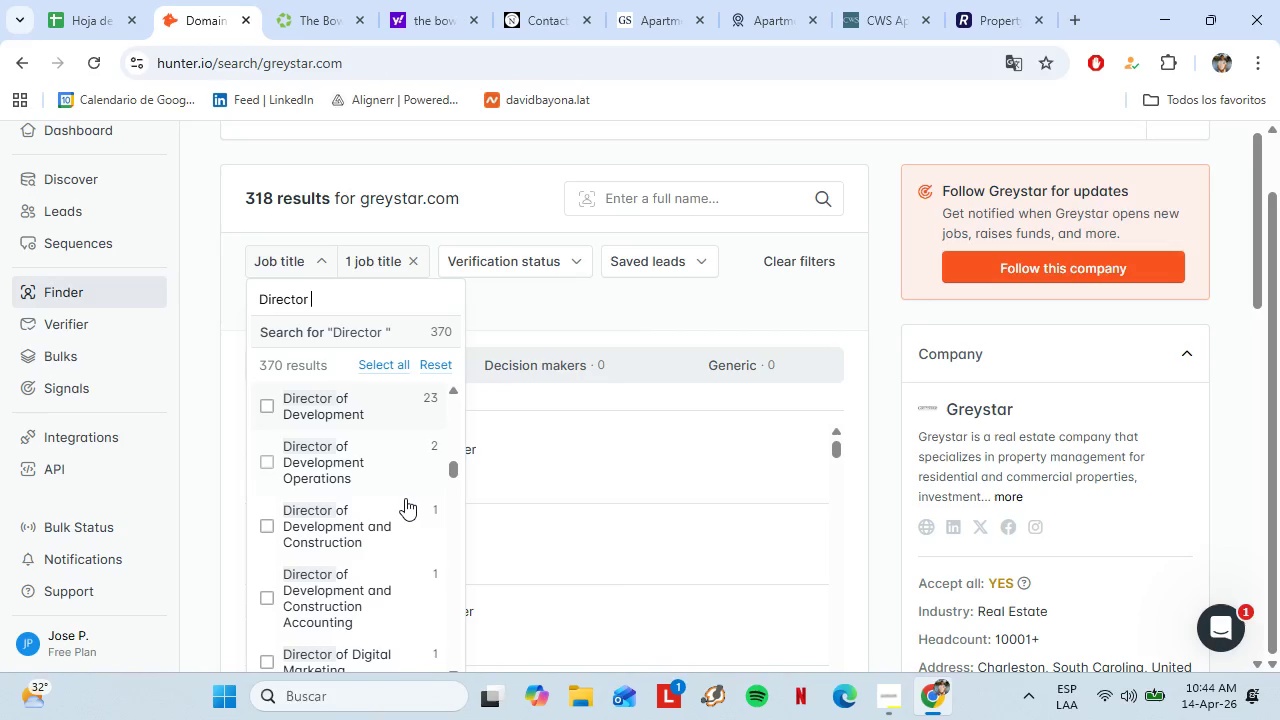 
scroll: coordinate [404, 499], scroll_direction: down, amount: 2.0
 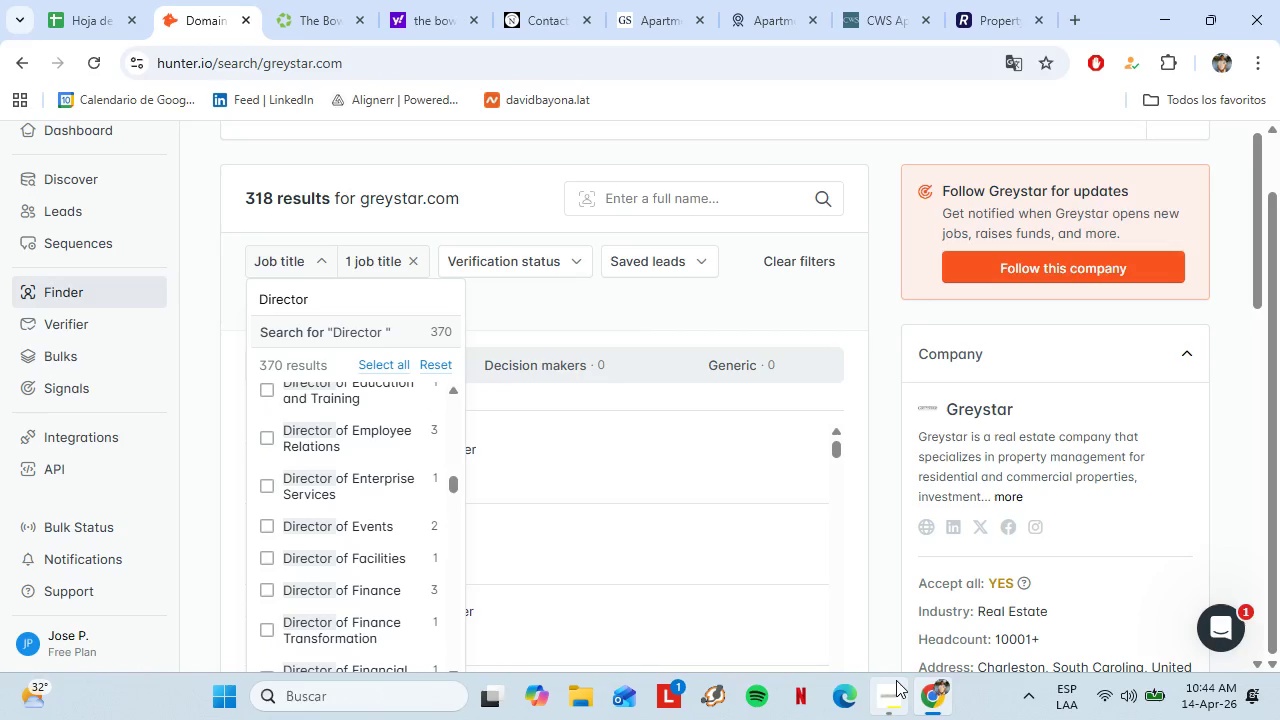 
left_click([895, 680])